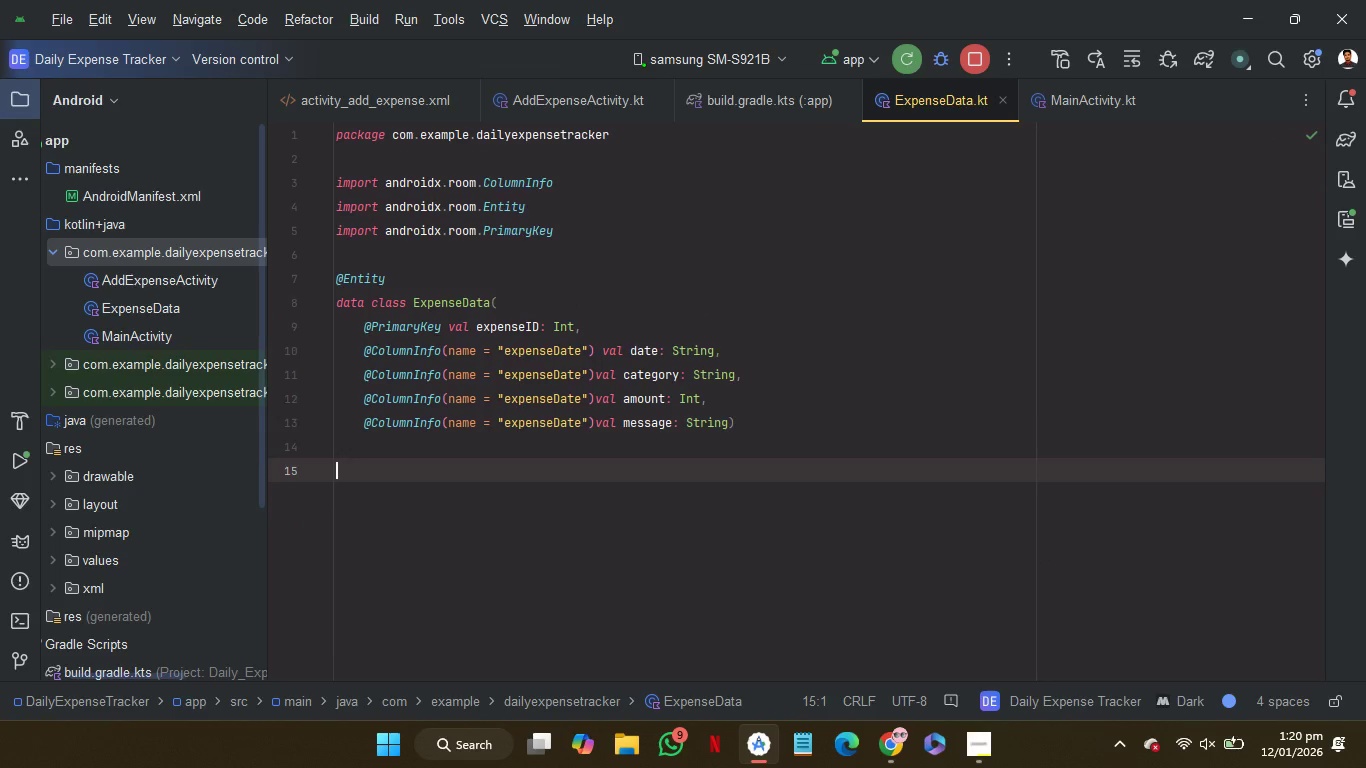 
key(Backspace)
 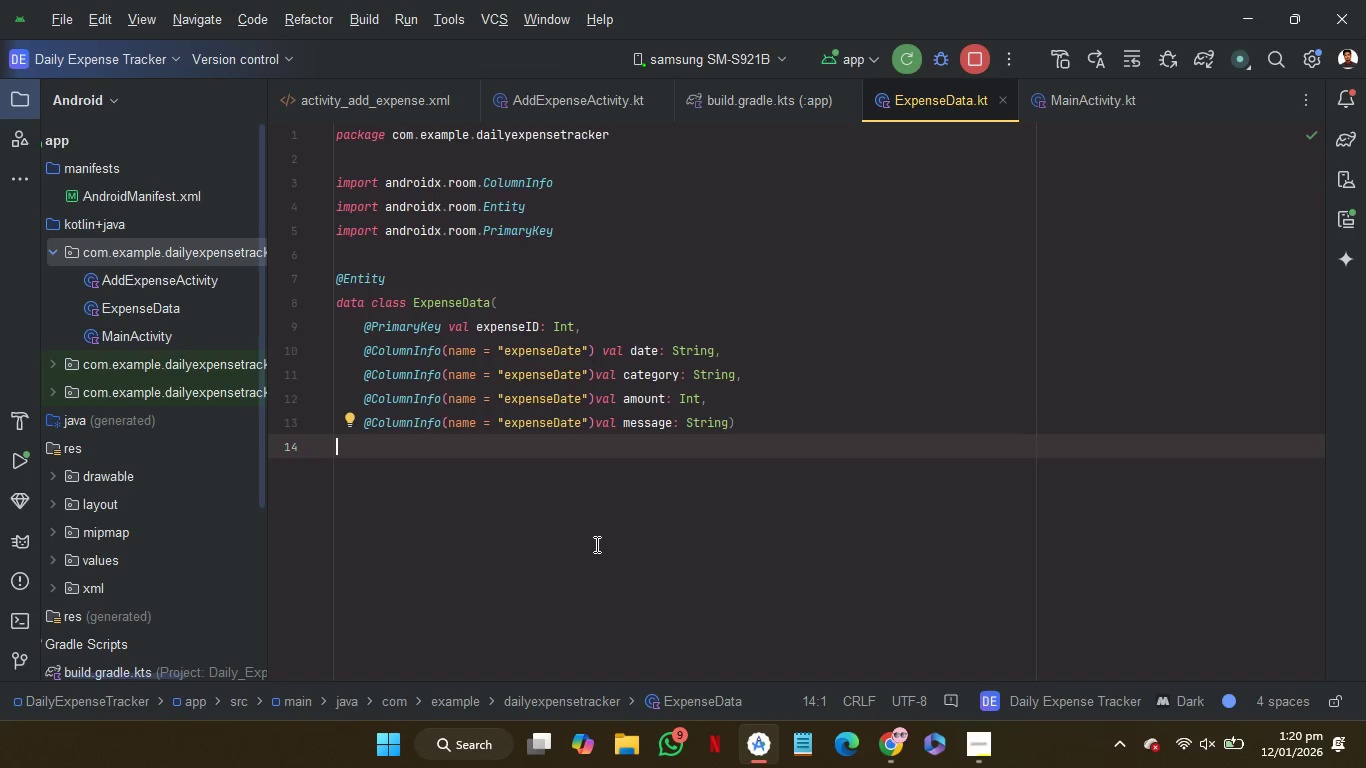 
wait(6.25)
 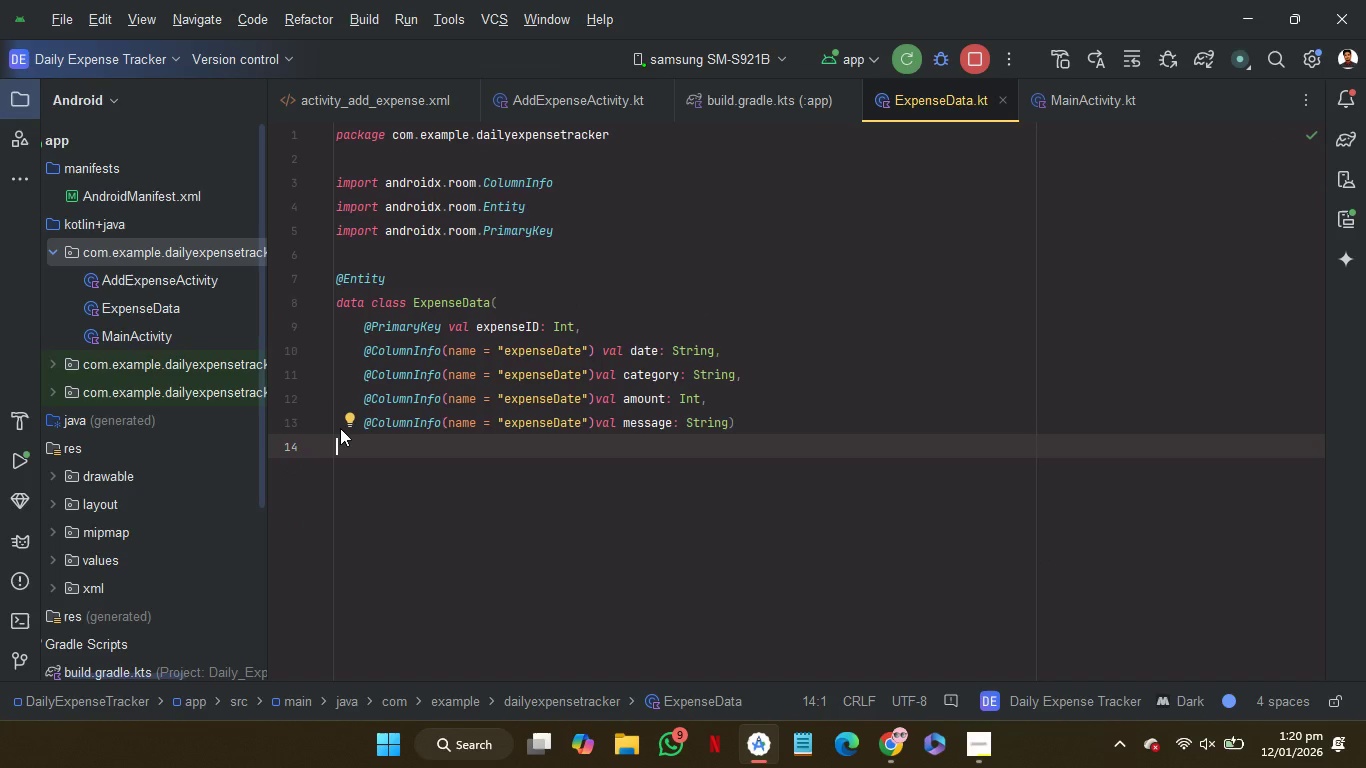 
left_click([779, 115])
 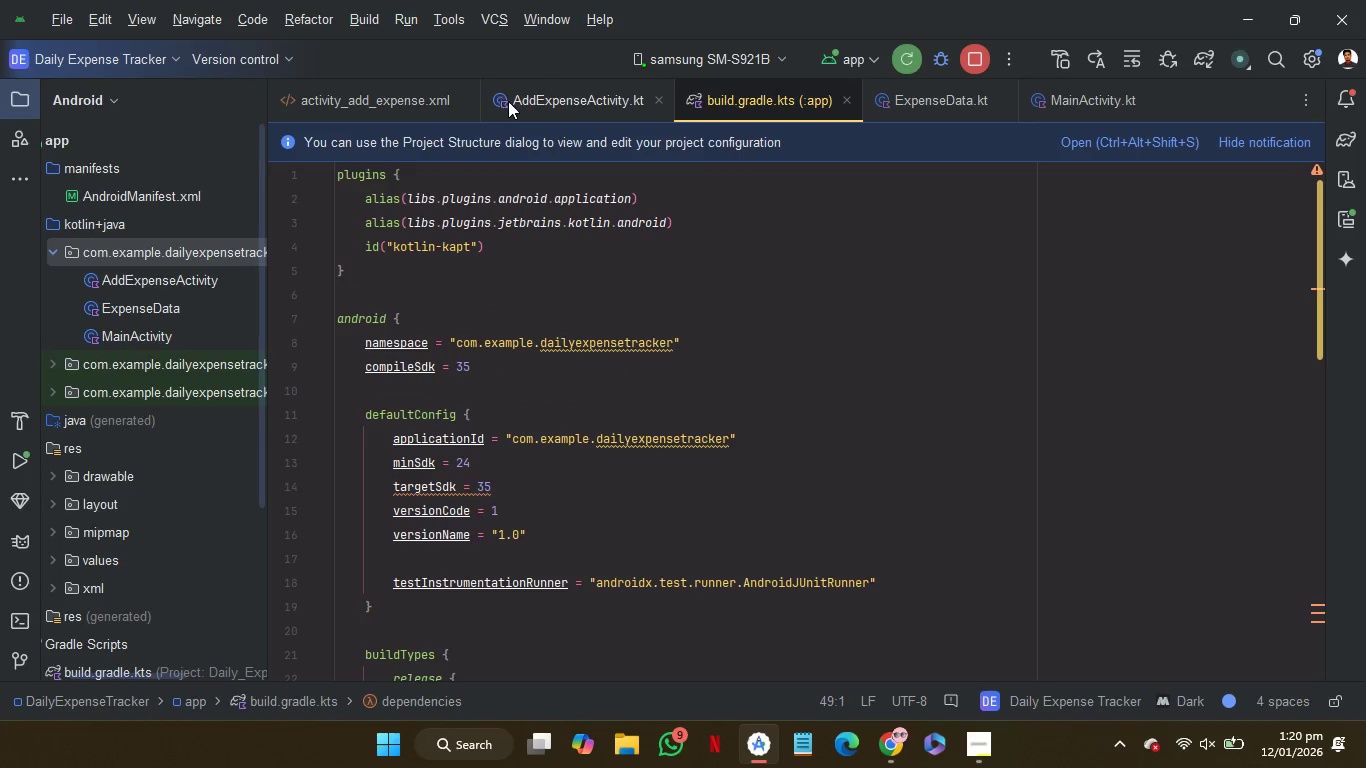 
wait(5.66)
 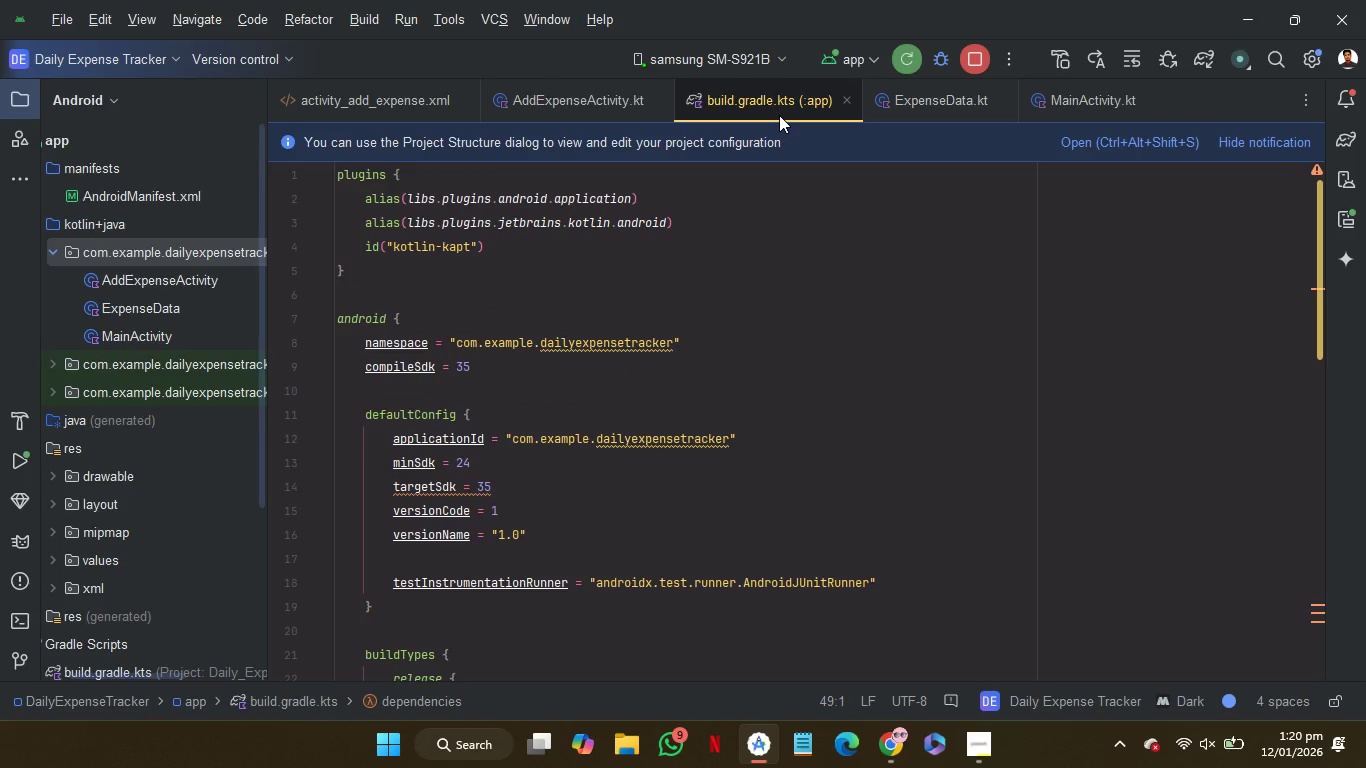 
left_click([423, 102])
 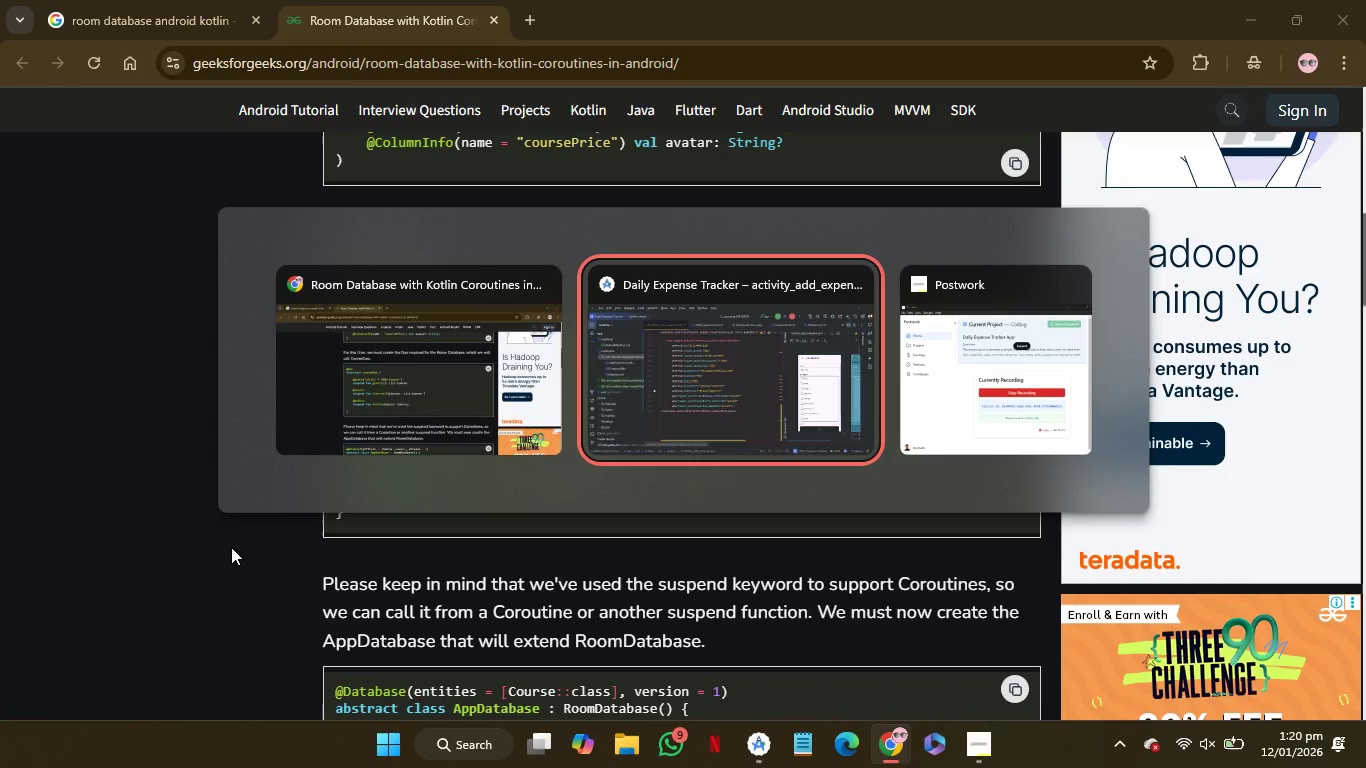 
wait(26.2)
 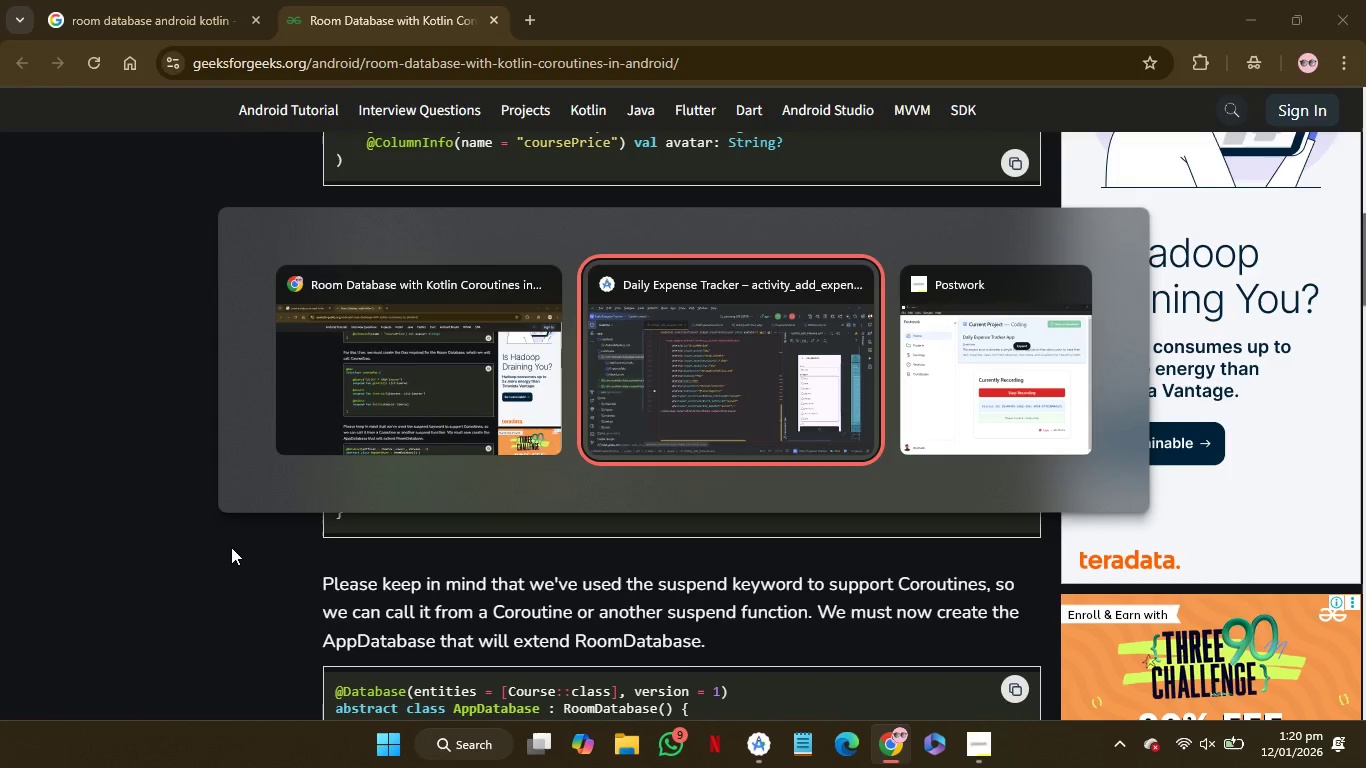 
mouse_move([238, 489])
 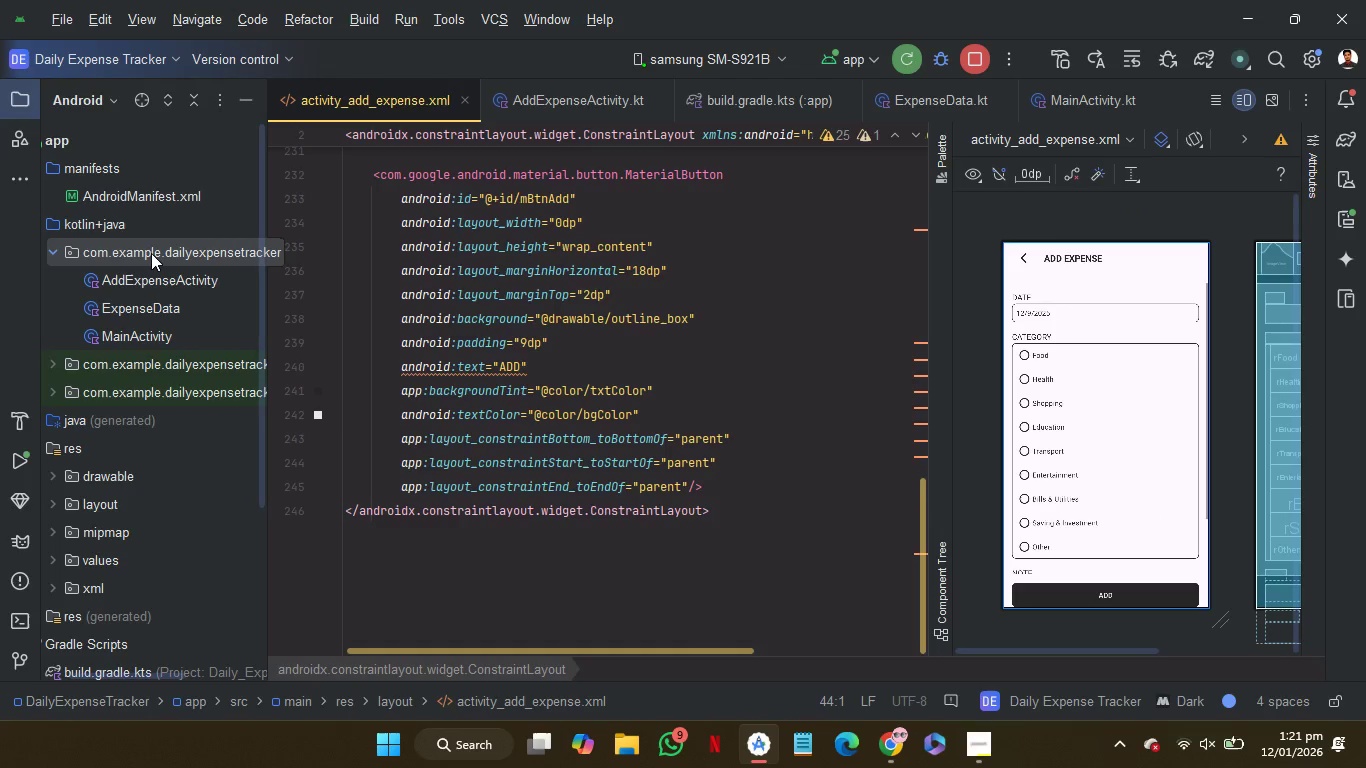 
left_click([151, 253])
 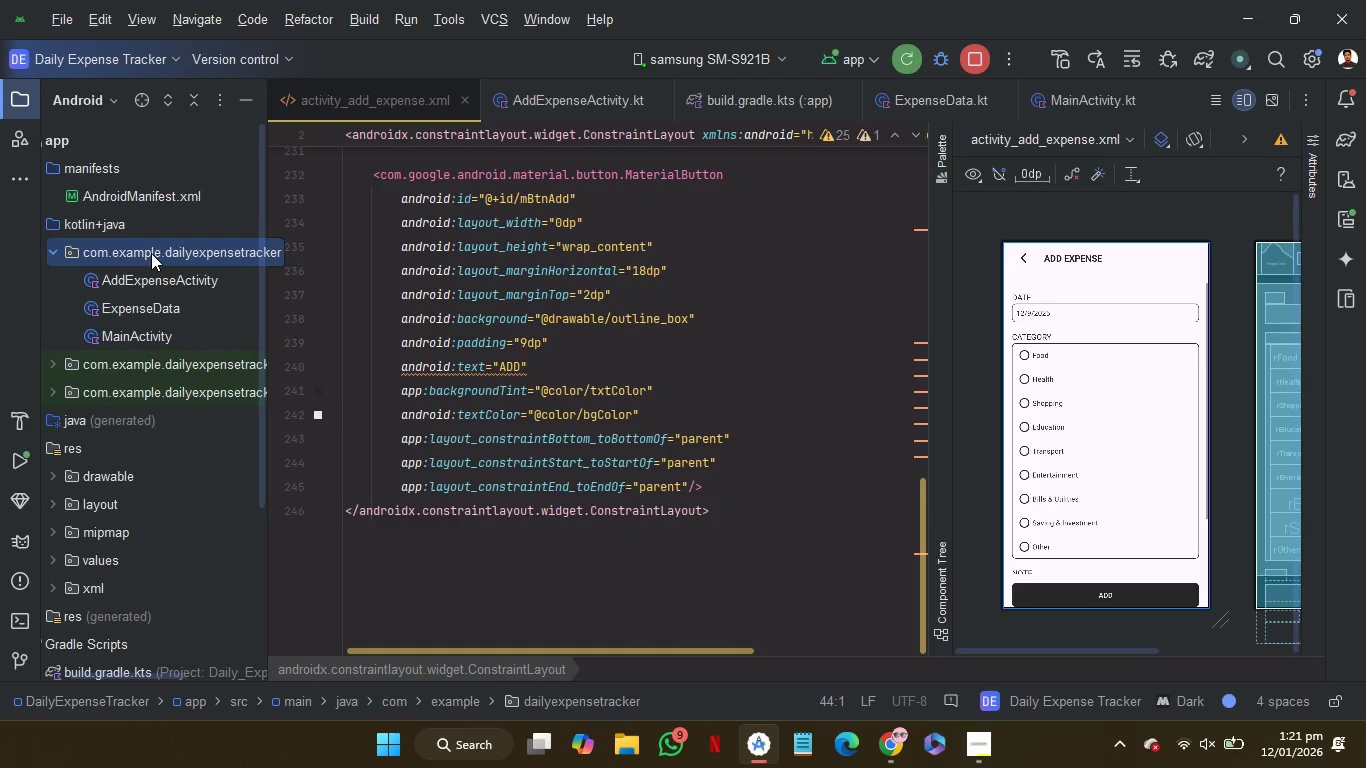 
right_click([151, 253])
 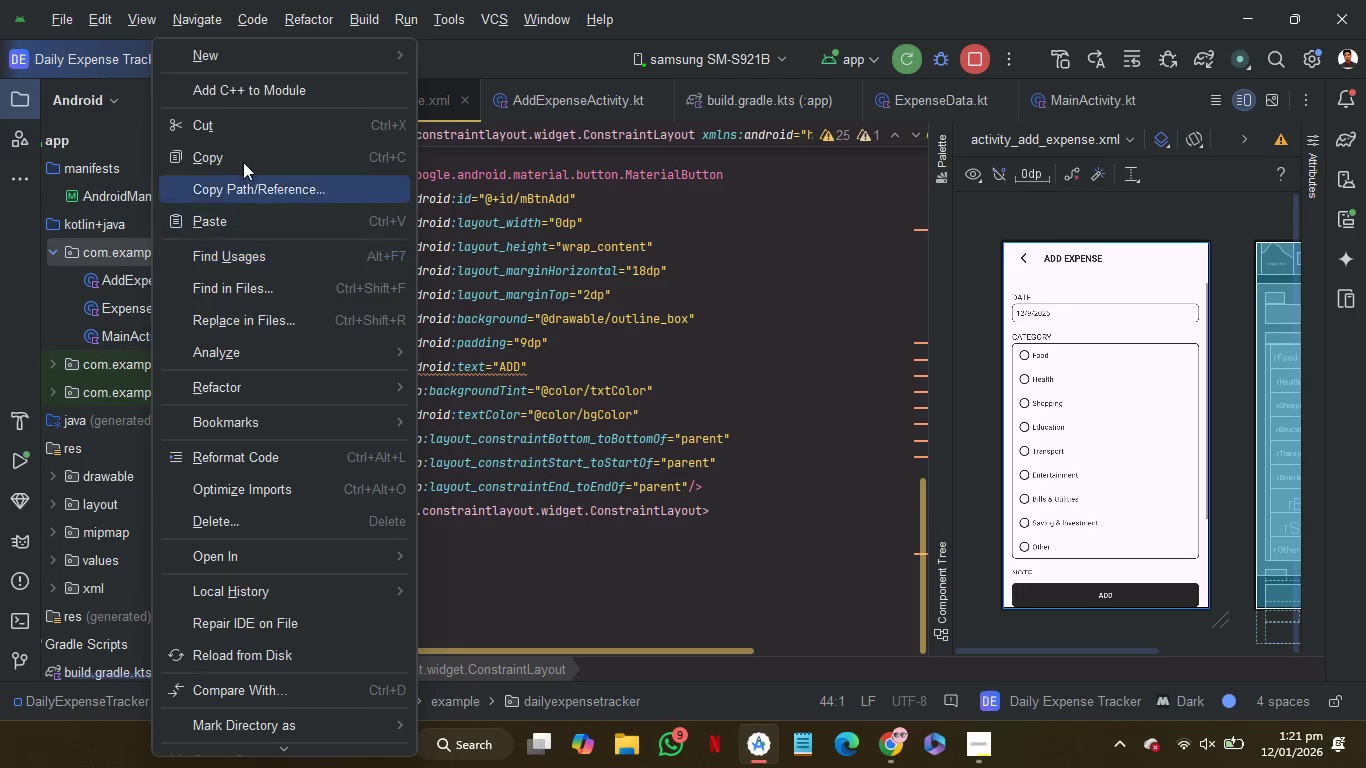 
mouse_move([313, 58])
 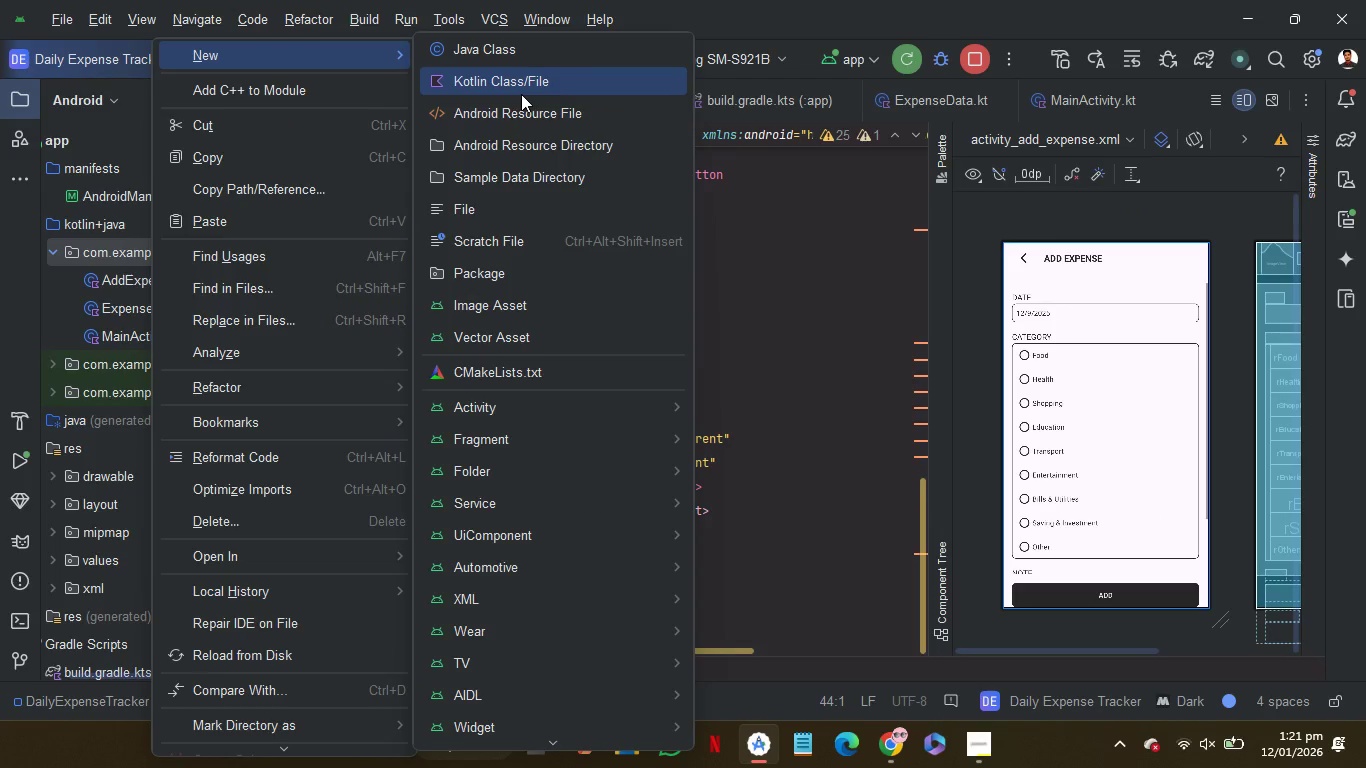 
left_click([521, 94])
 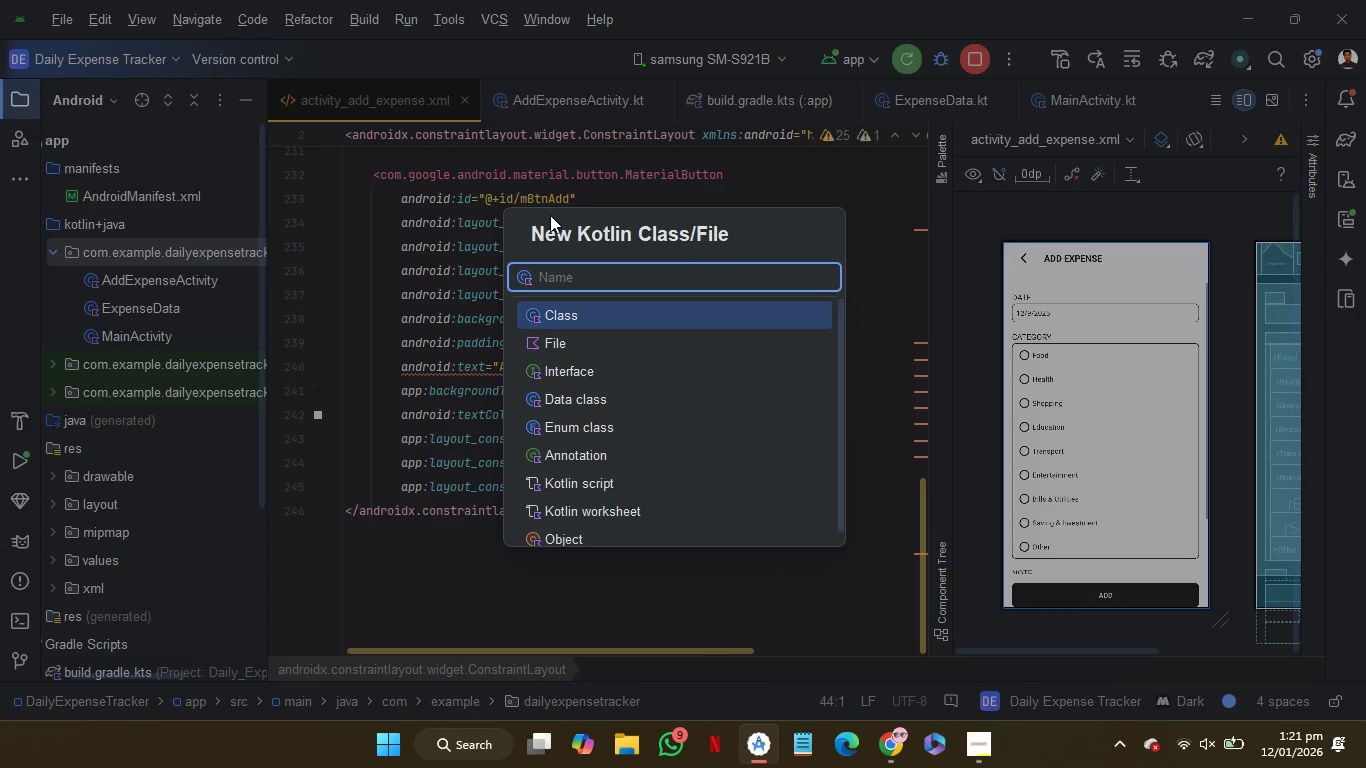 
type(ExpenseDao)
 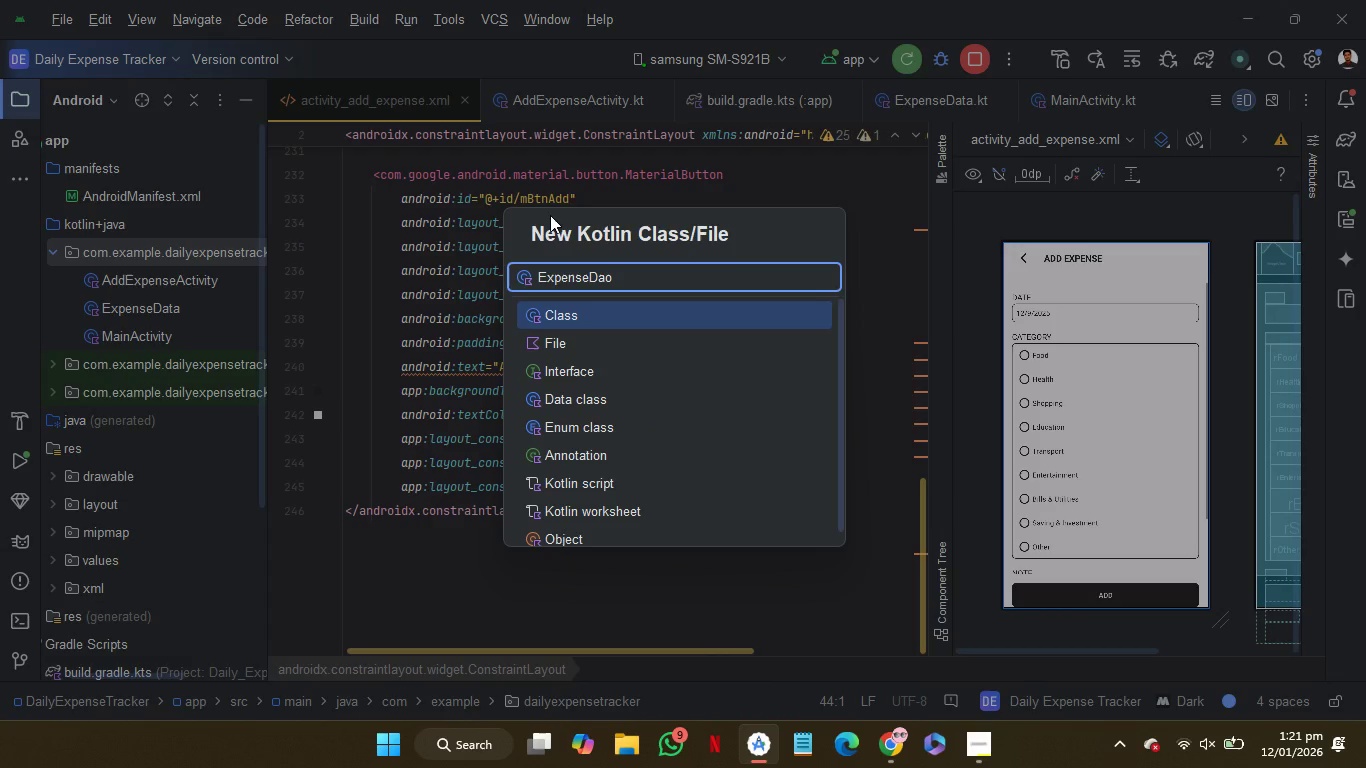 
mouse_move([910, 669])
 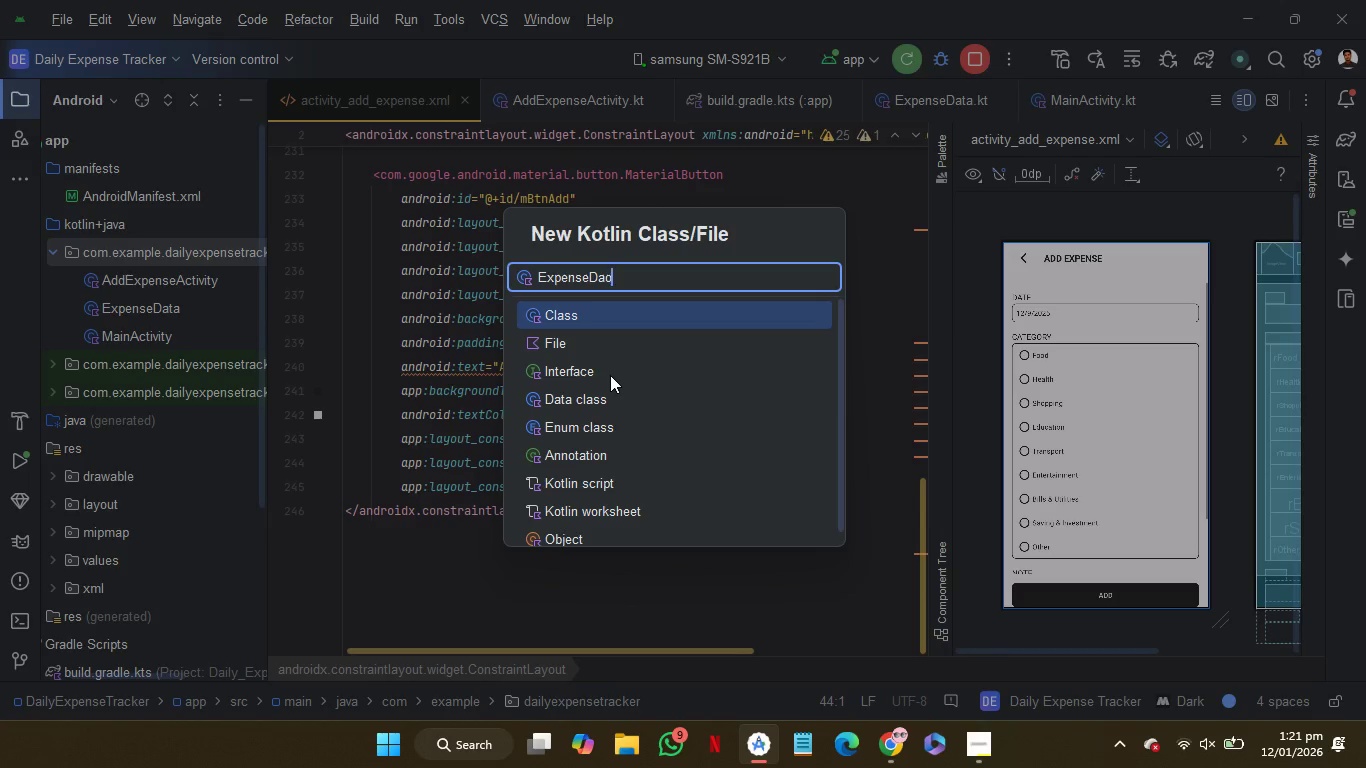 
left_click([603, 368])
 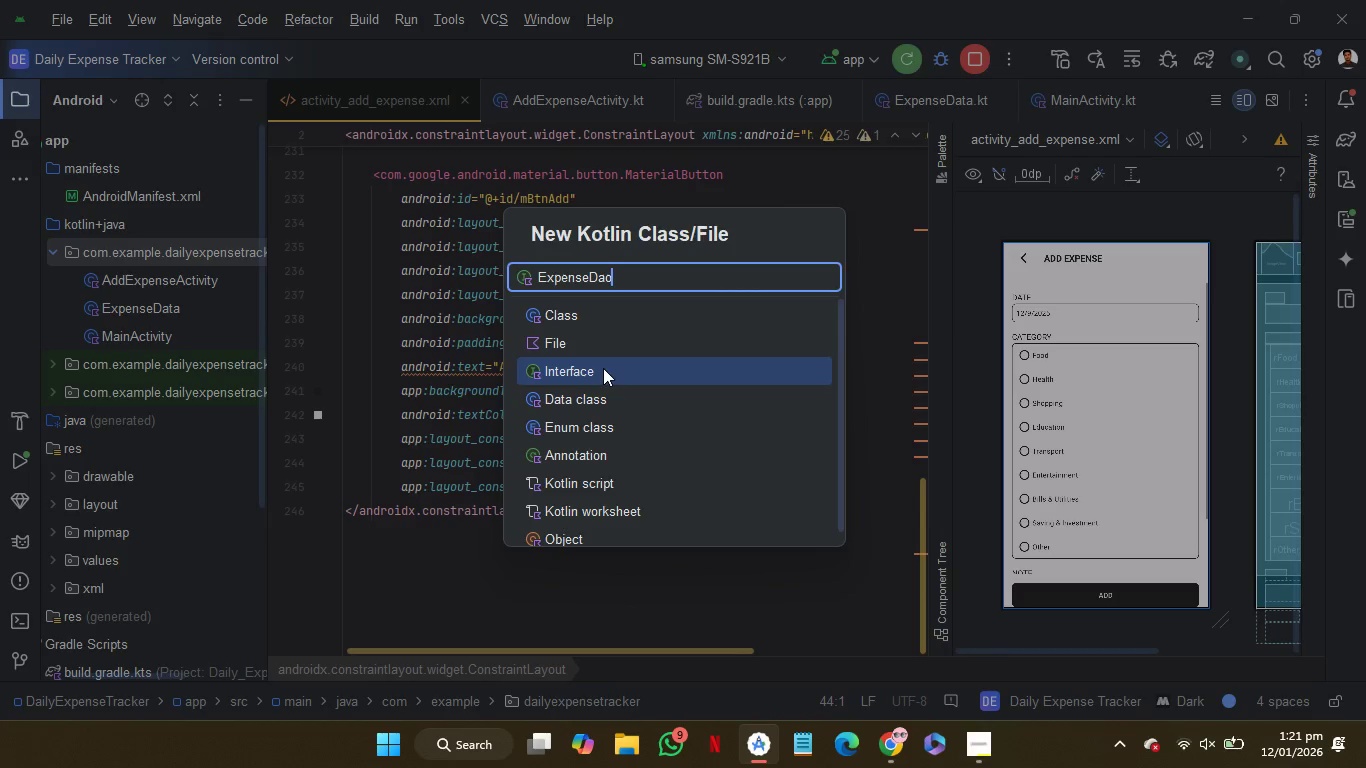 
key(Enter)
 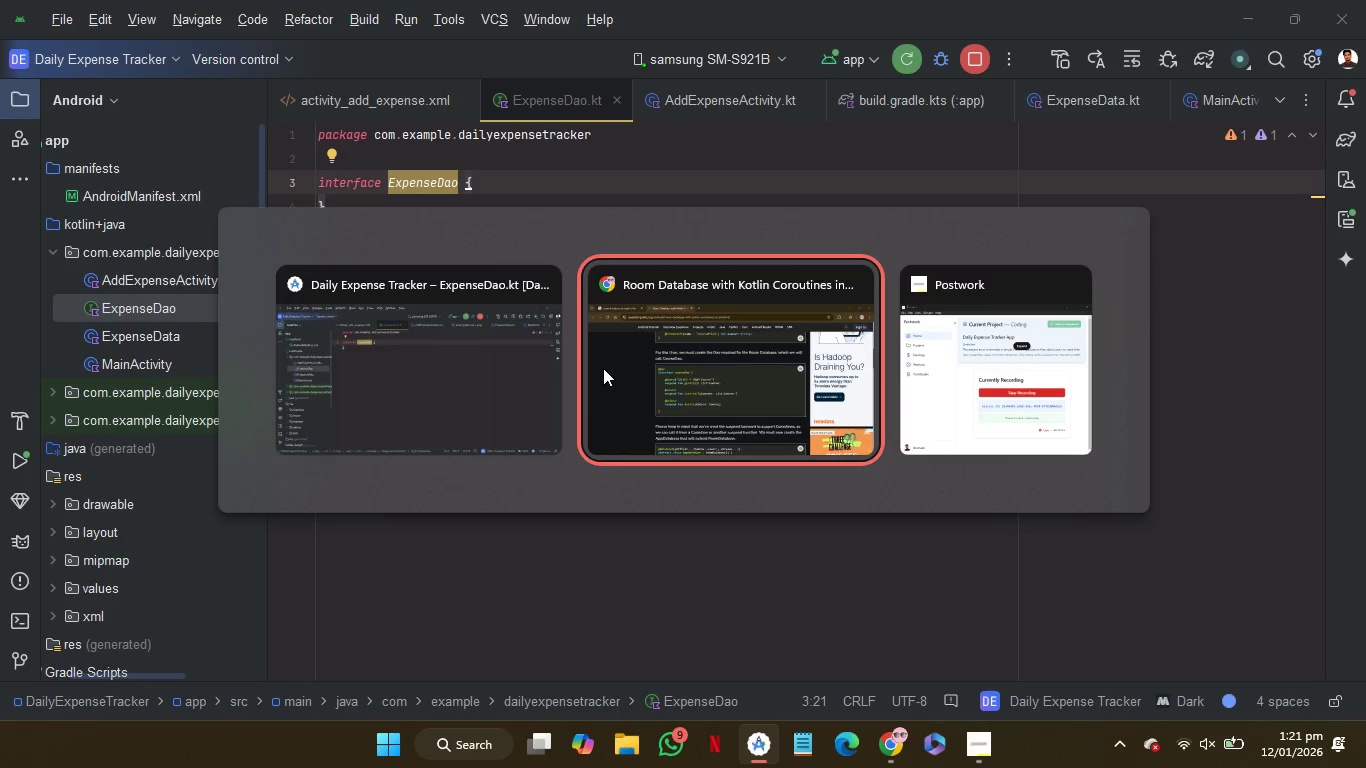 
wait(10.27)
 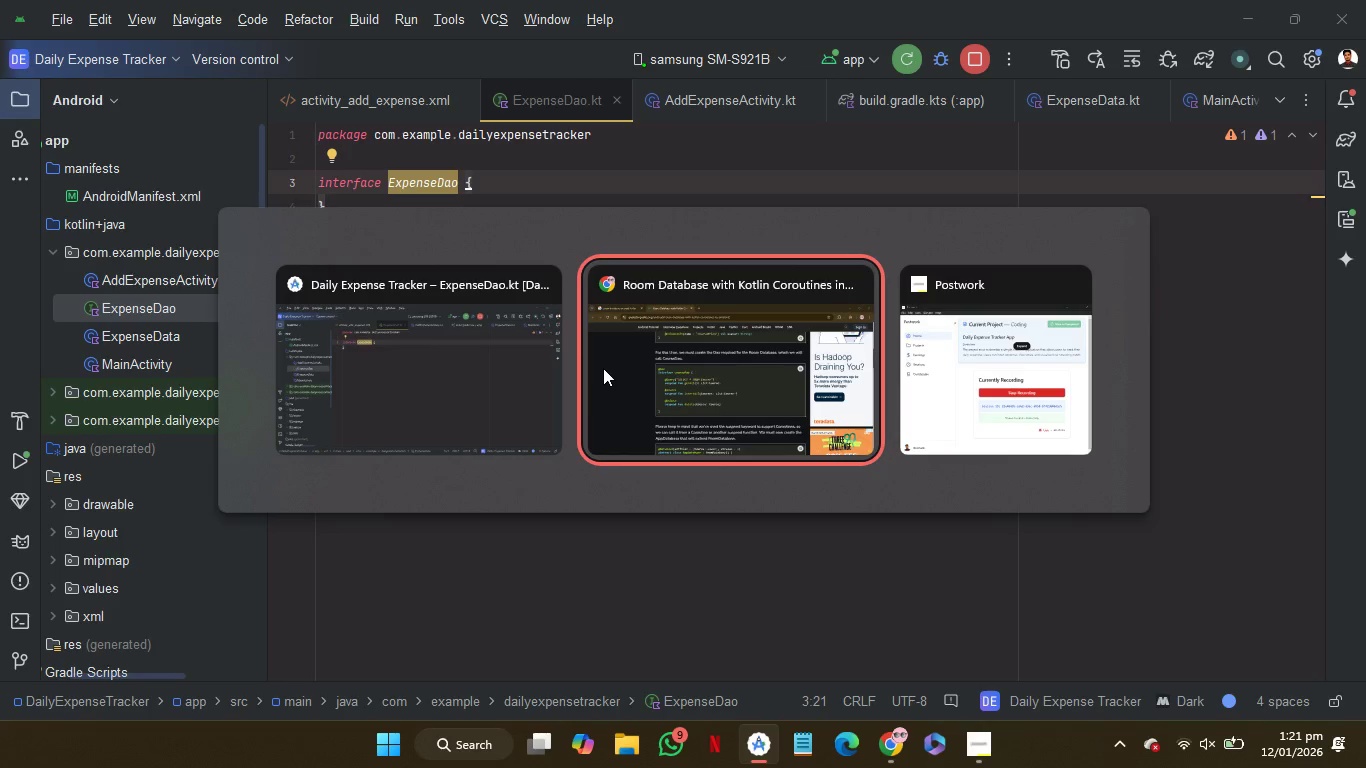 
left_click([1013, 306])
 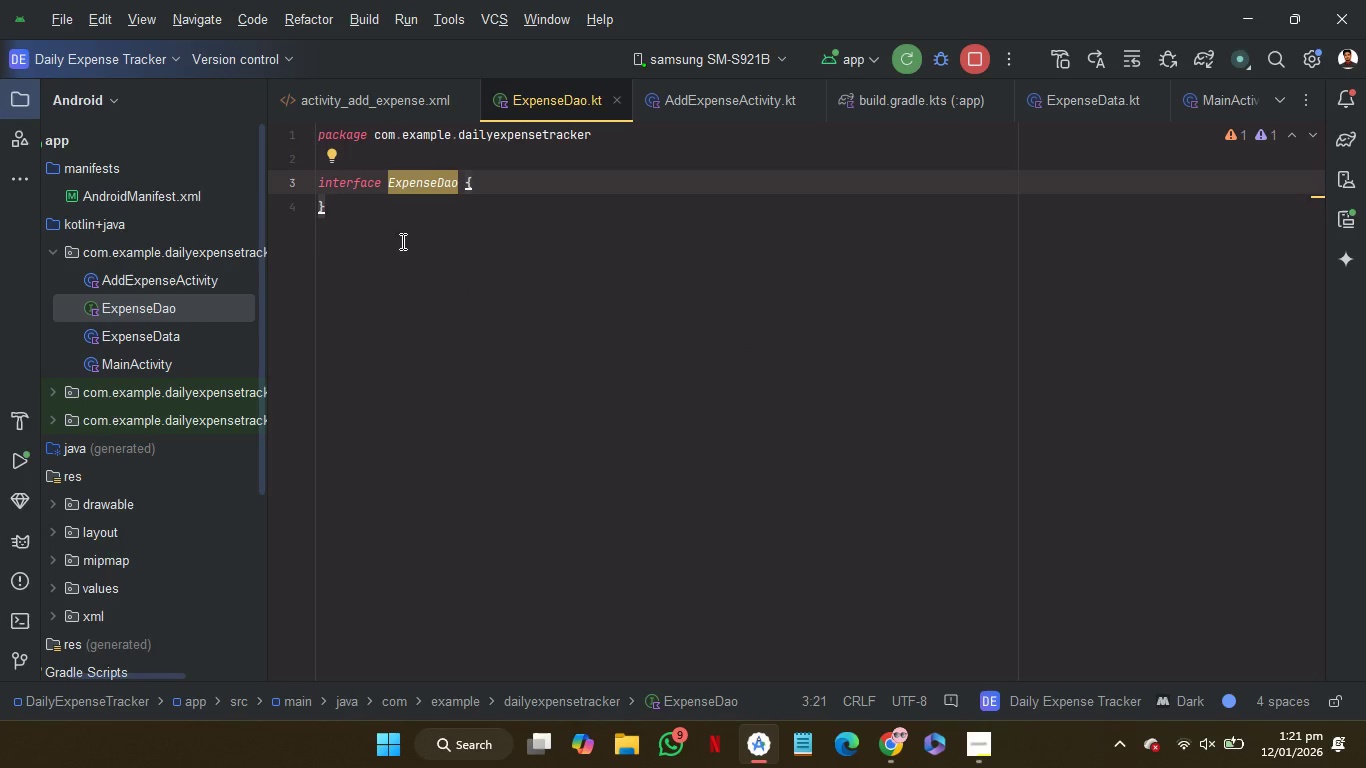 
left_click([374, 204])
 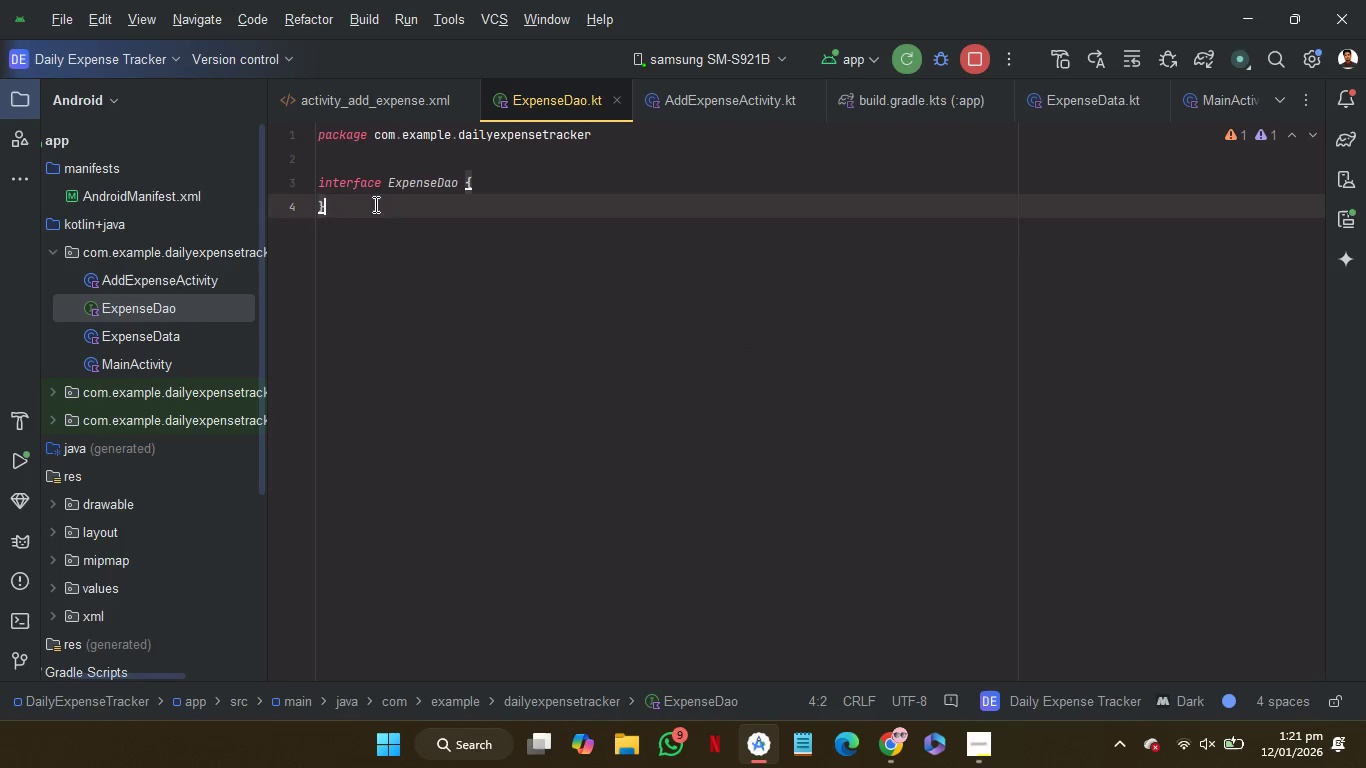 
key(Enter)
 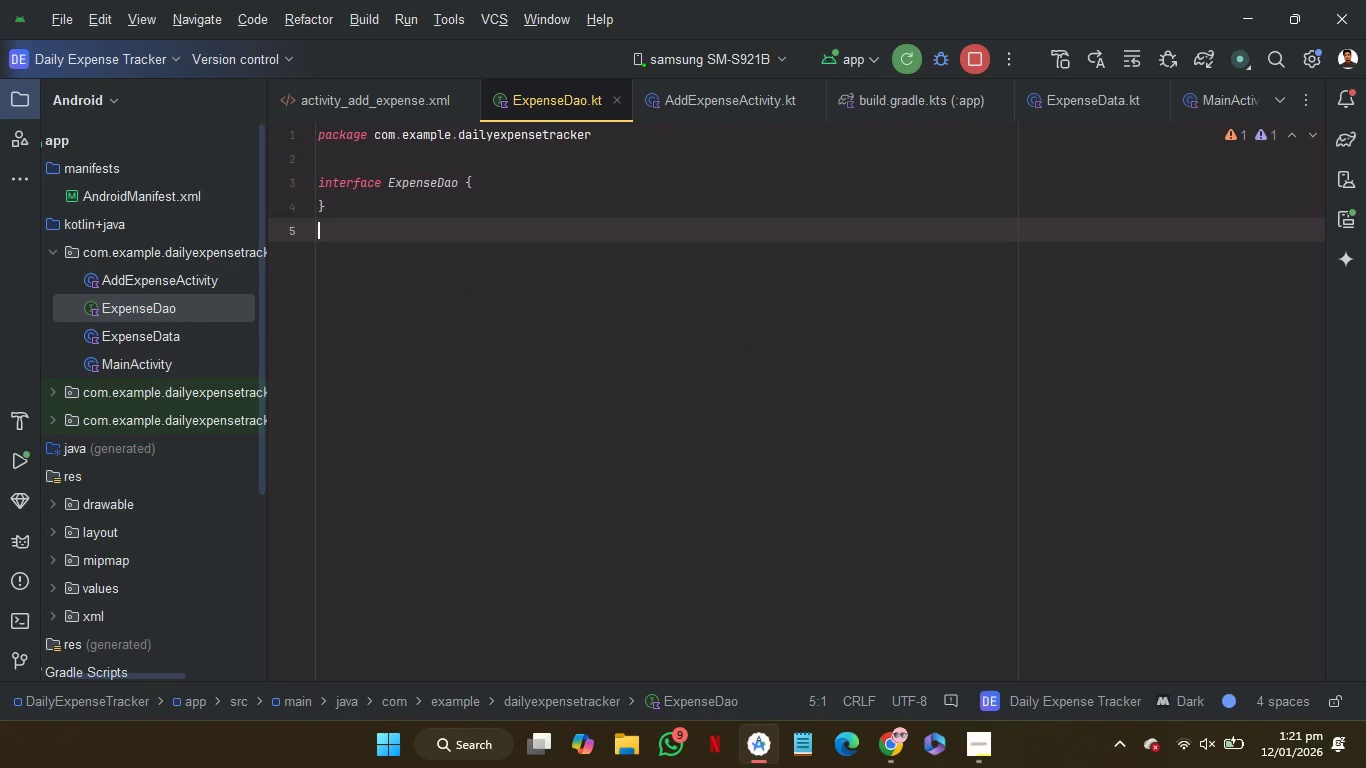 
key(Control+V)
 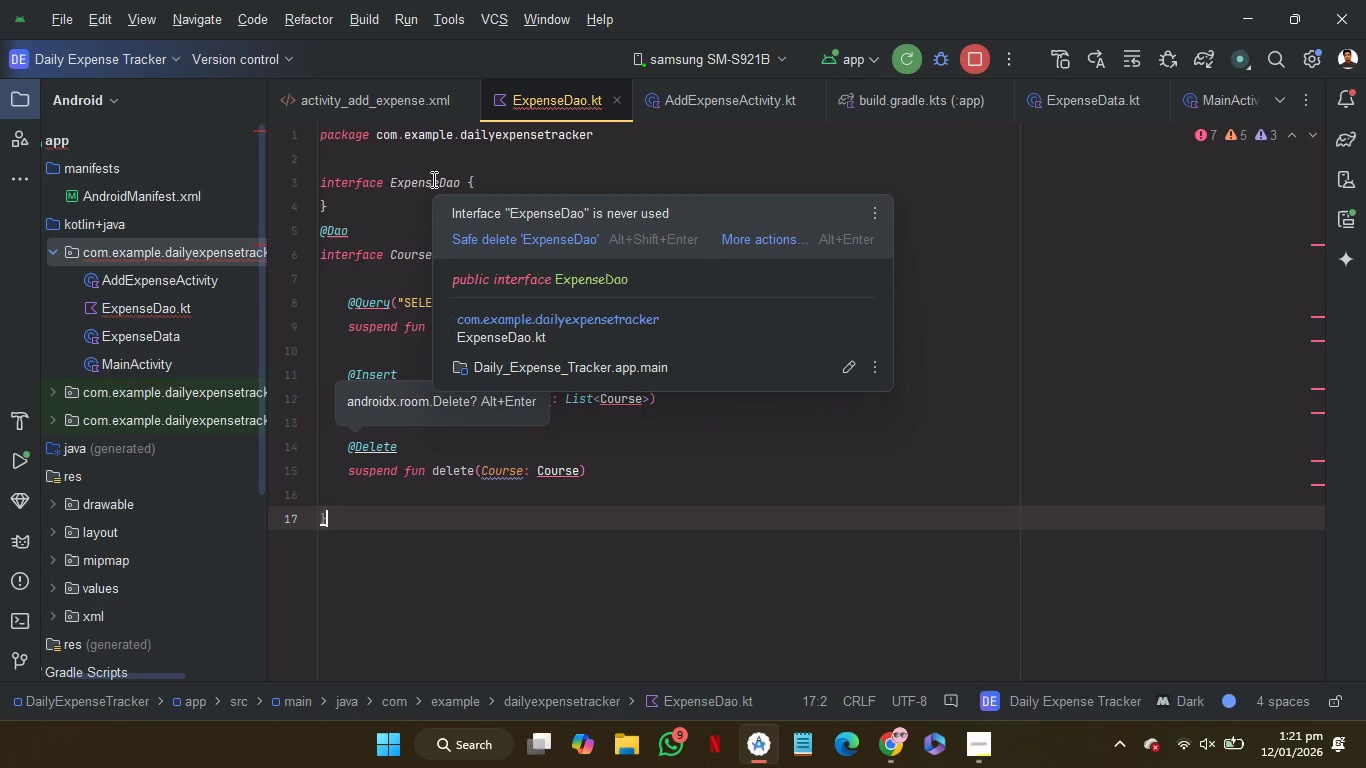 
double_click([432, 179])
 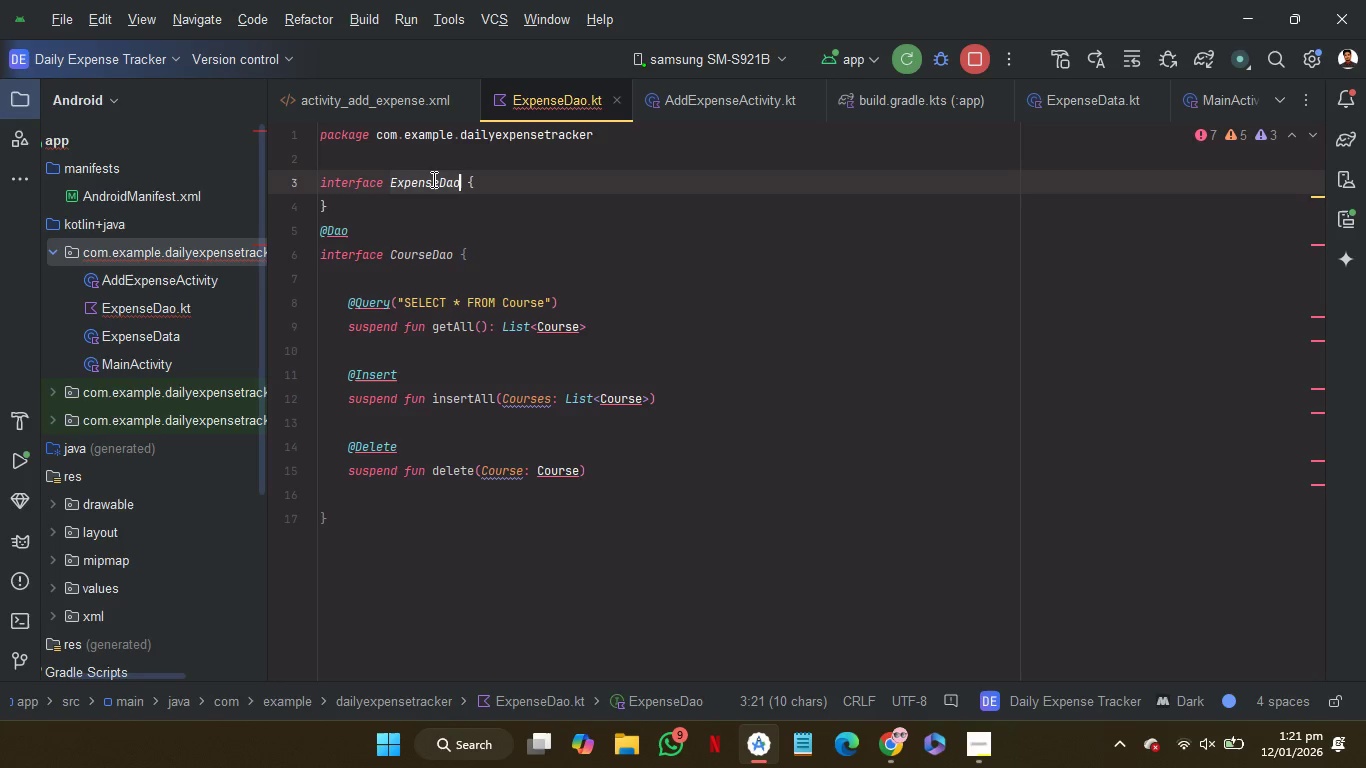 
key(Control+C)
 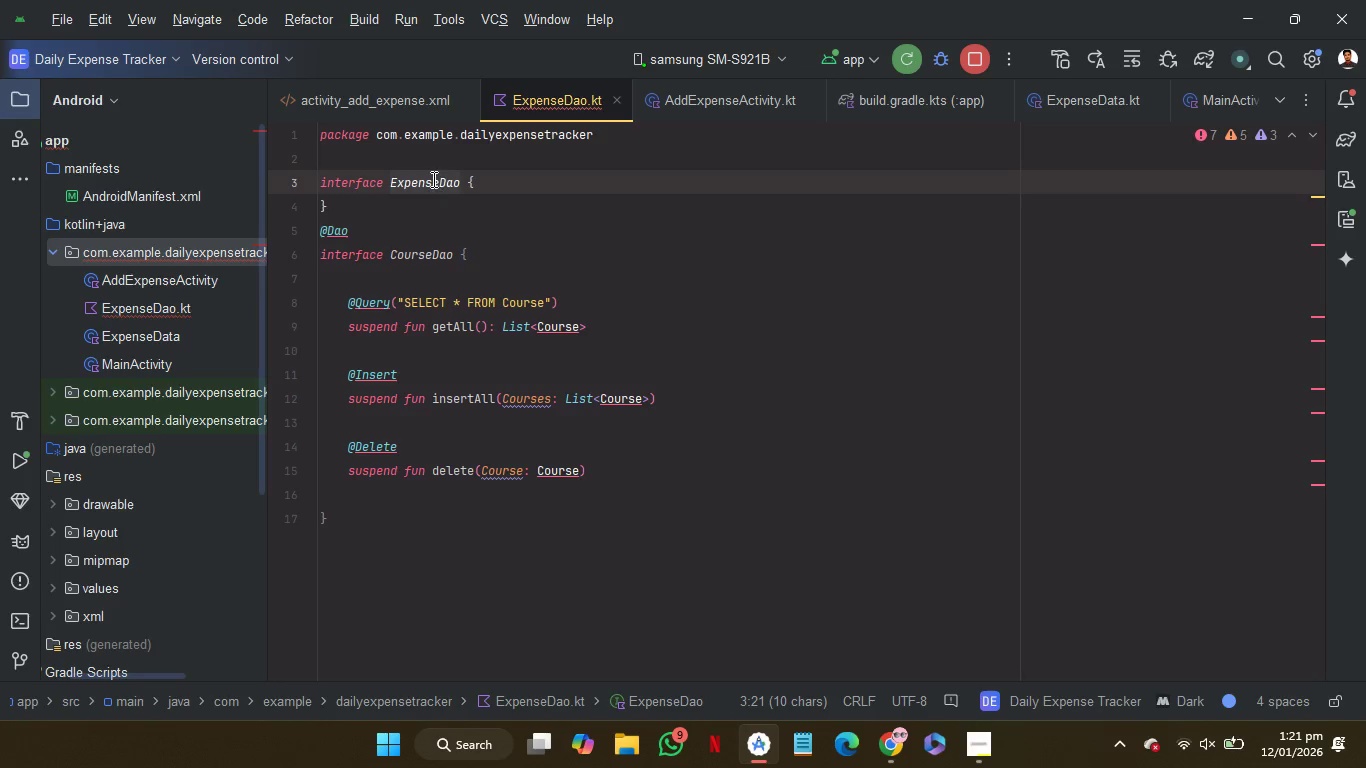 
key(Control+C)
 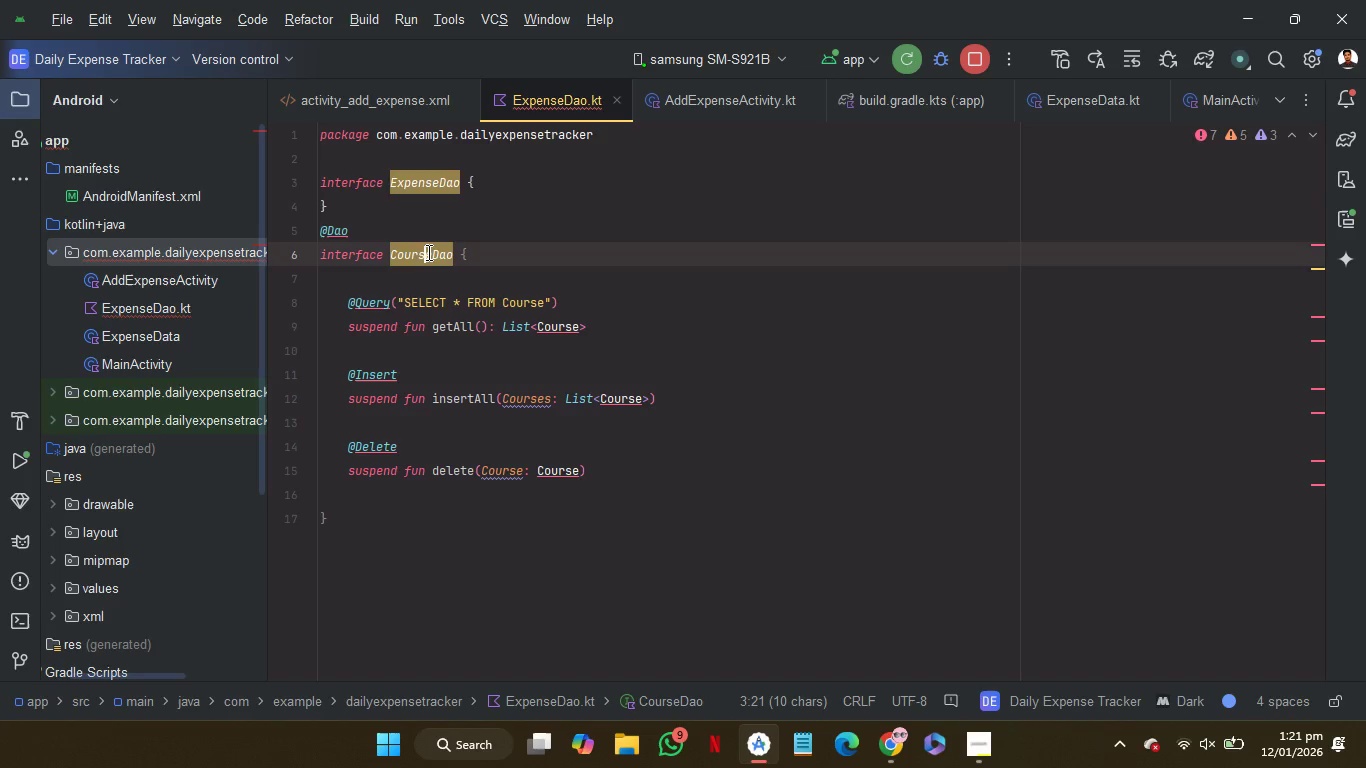 
double_click([427, 252])
 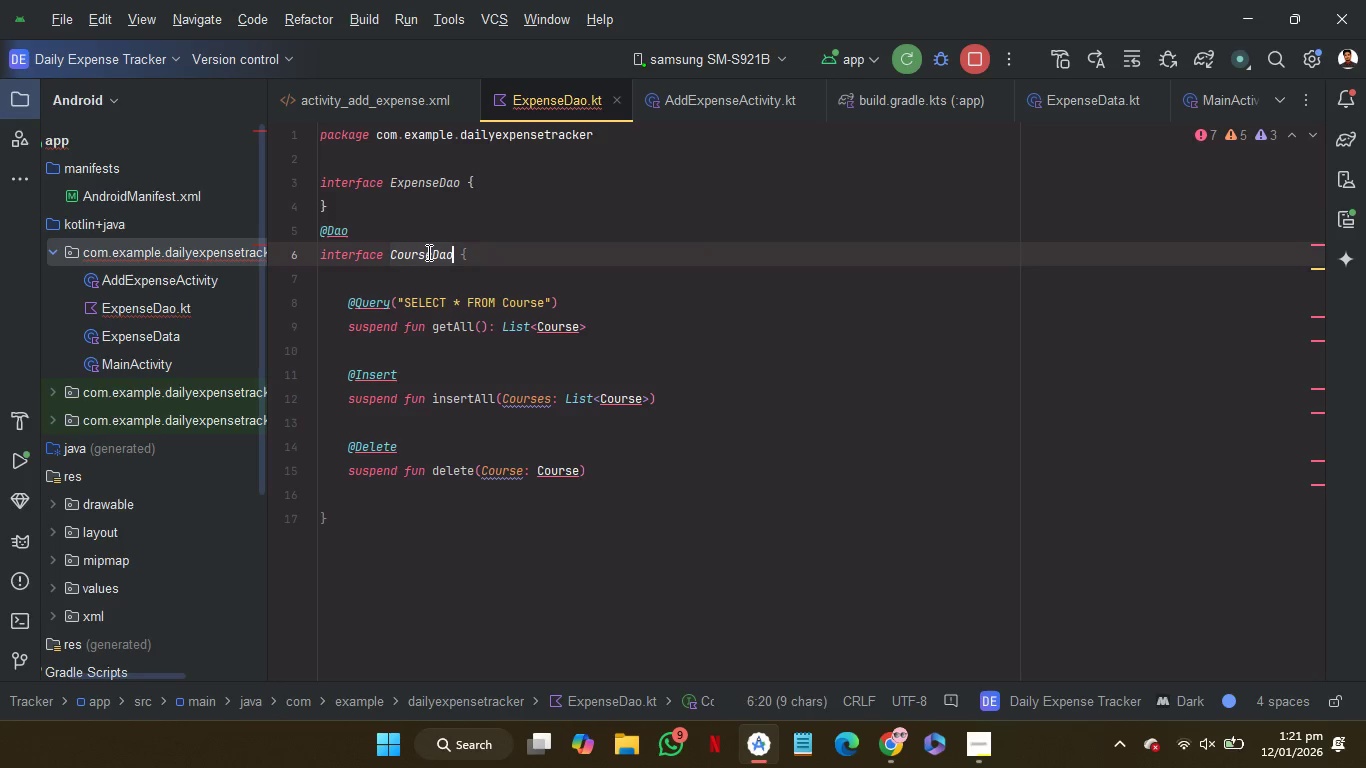 
key(Control+V)
 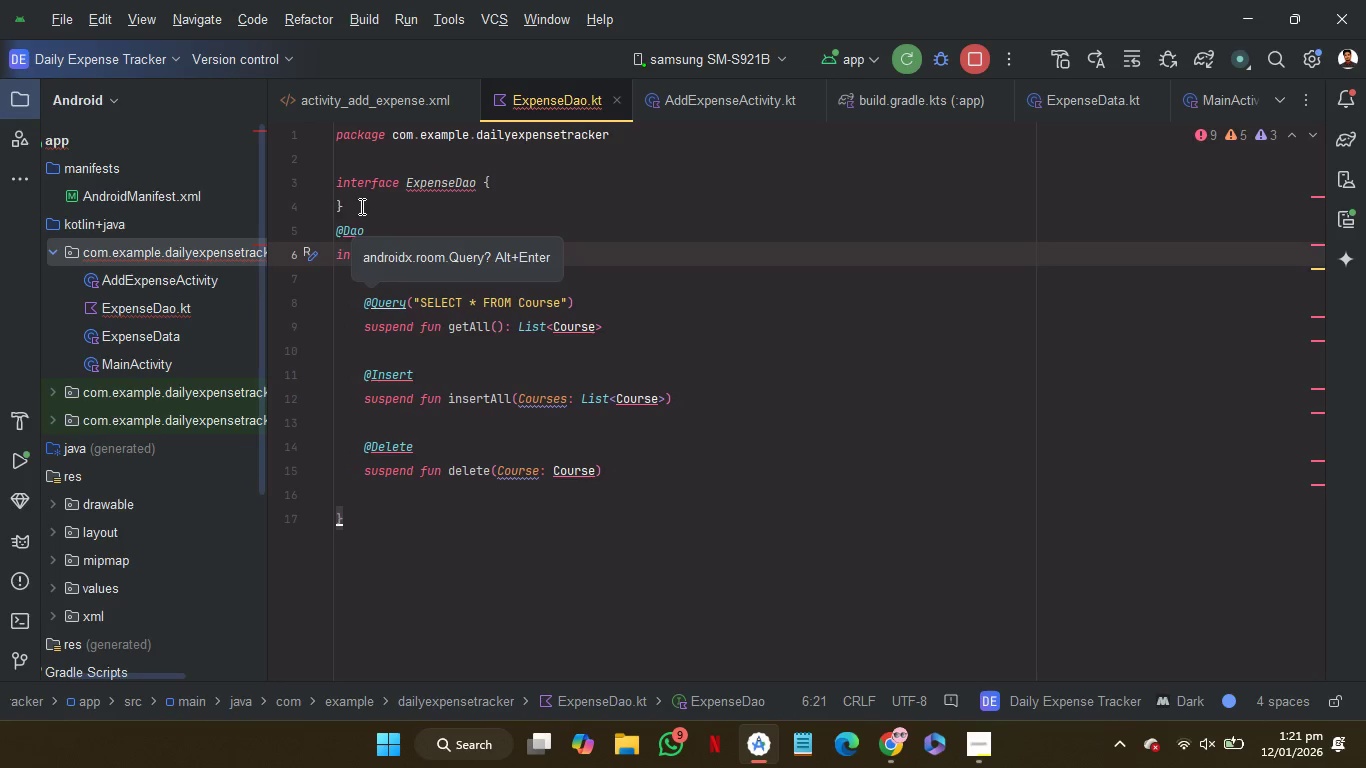 
left_click_drag(start_coordinate=[360, 204], to_coordinate=[334, 166])
 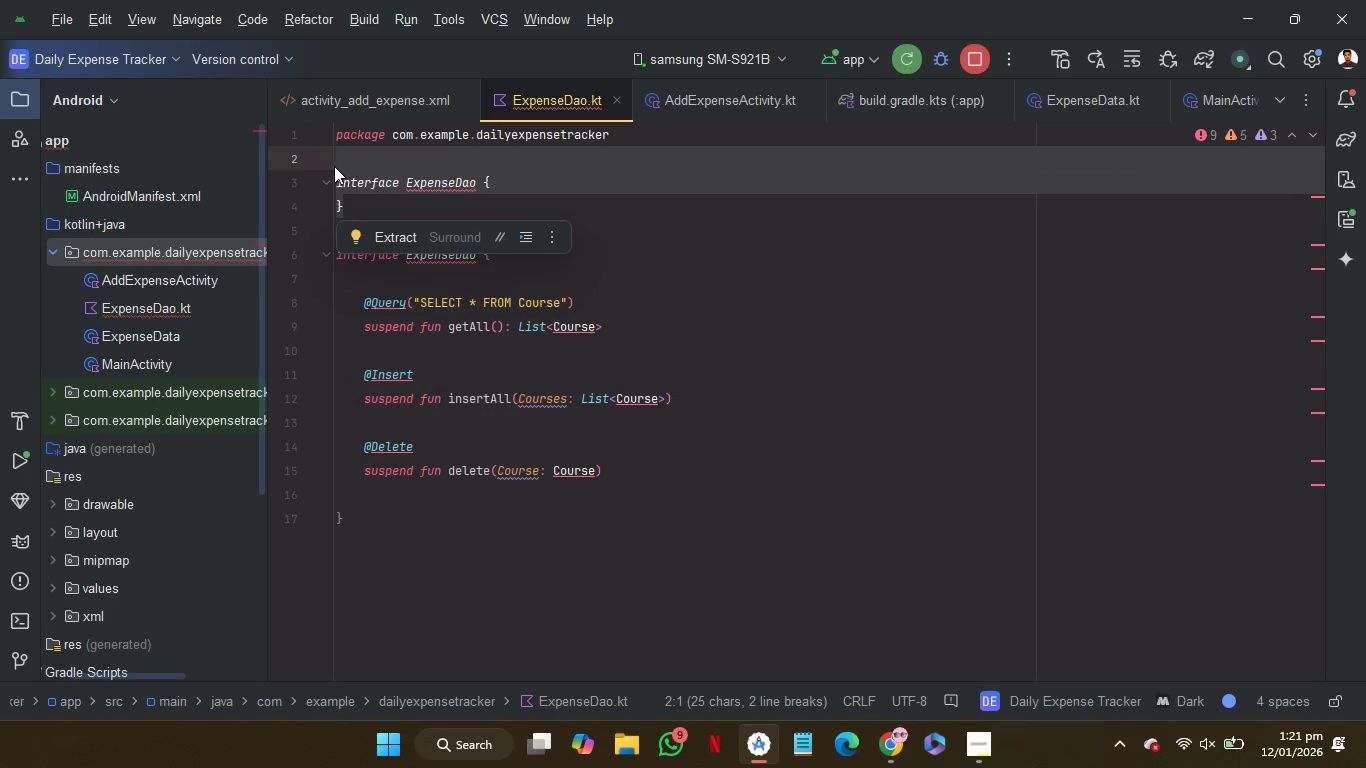 
key(Backspace)
 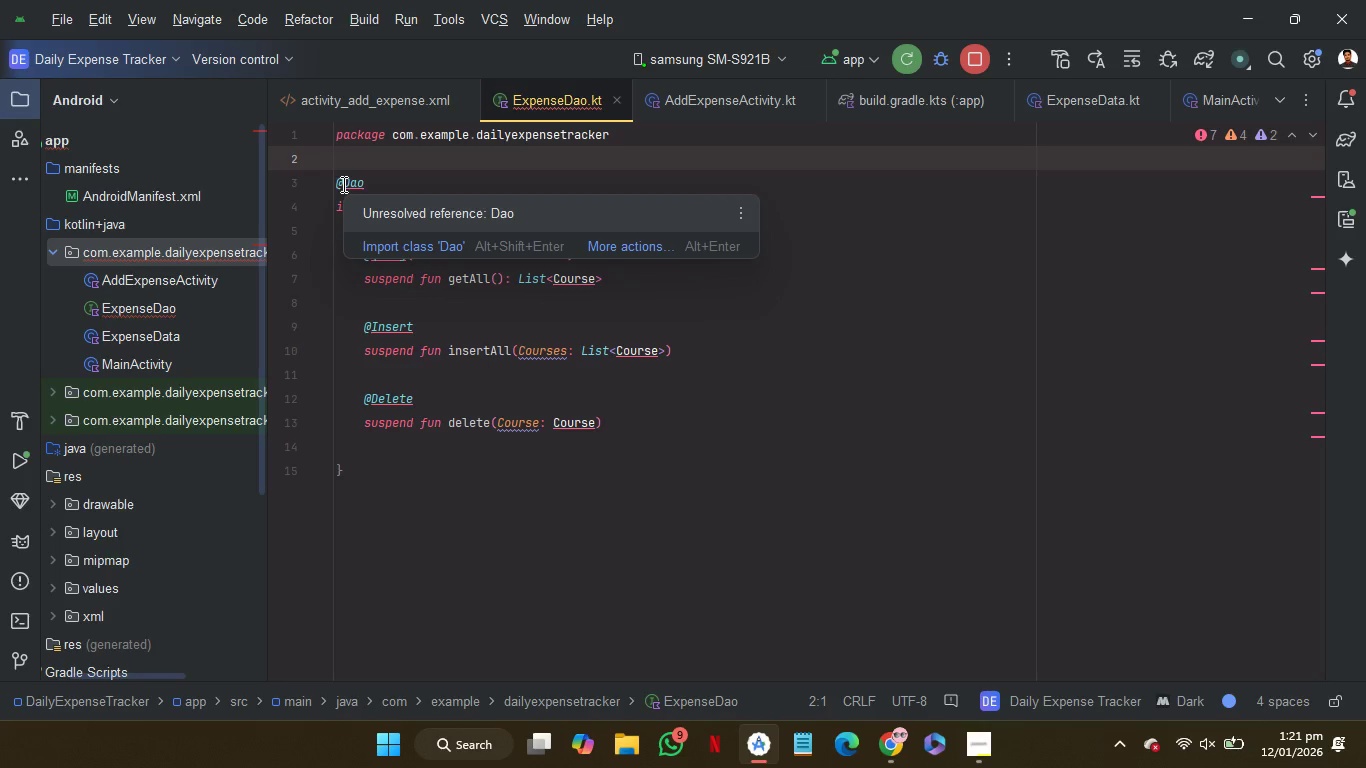 
left_click([395, 239])
 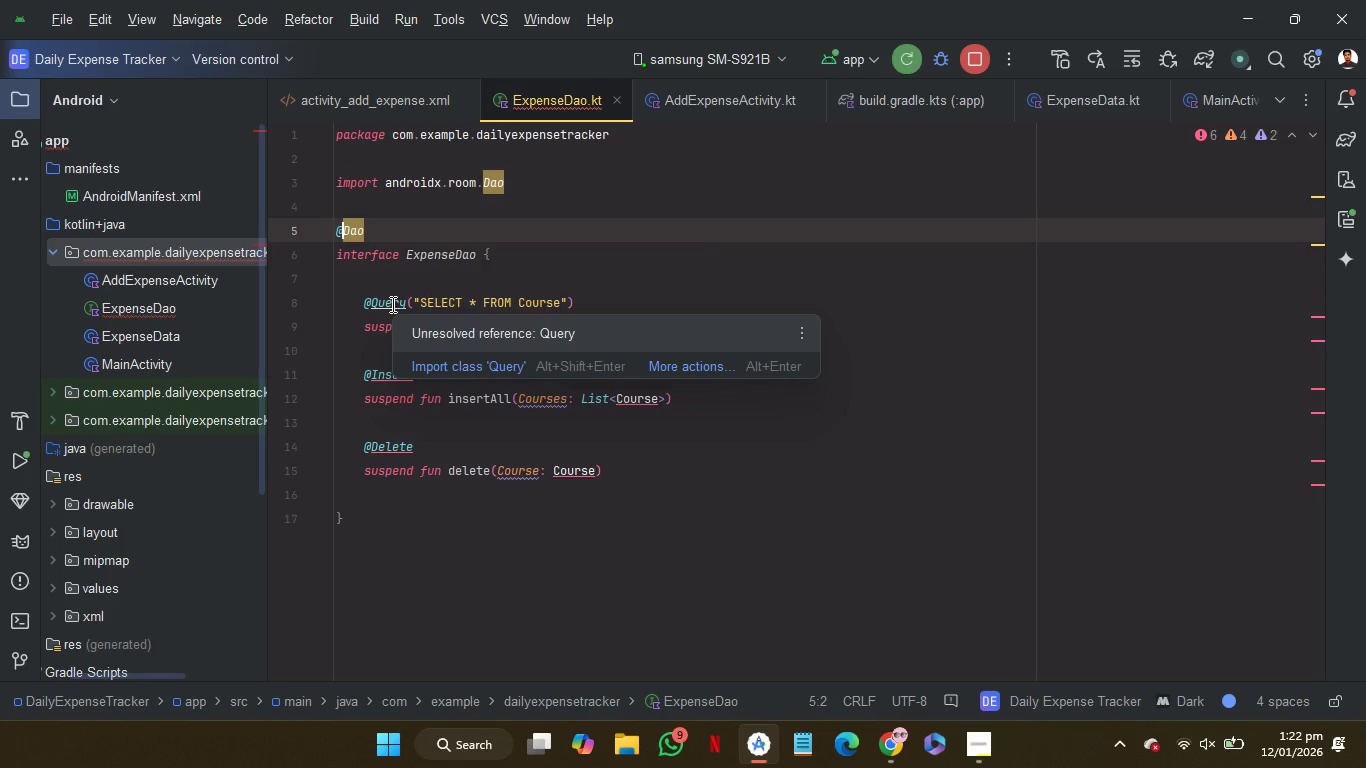 
left_click([438, 366])
 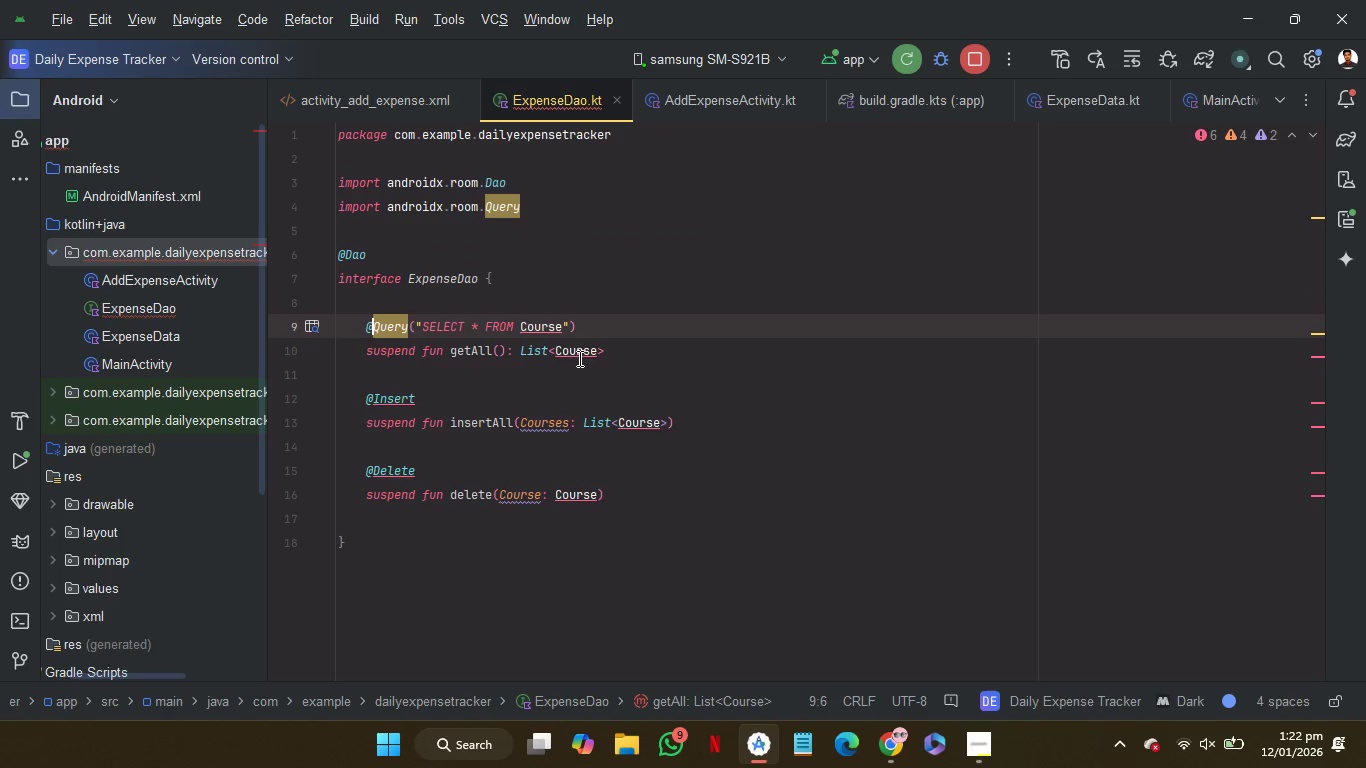 
double_click([580, 358])
 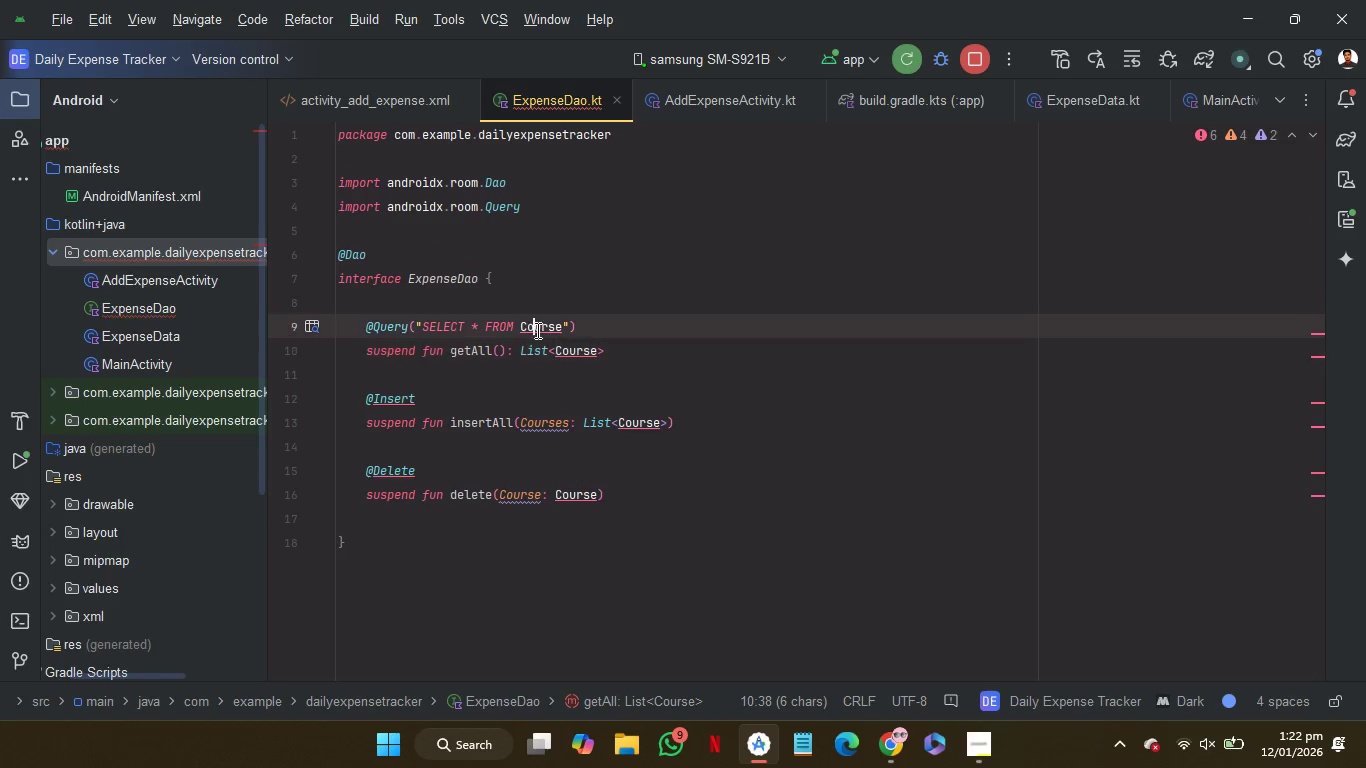 
double_click([536, 330])
 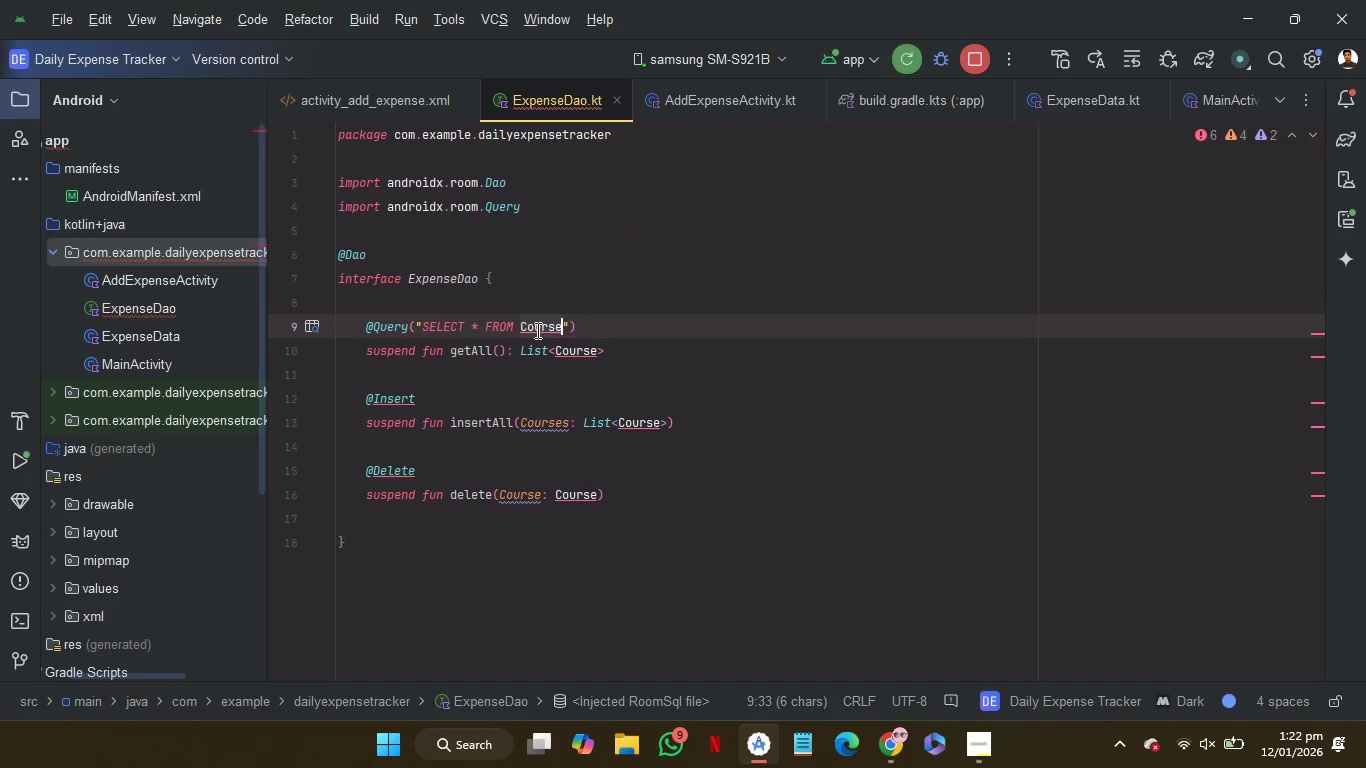 
key(Shift+E)
 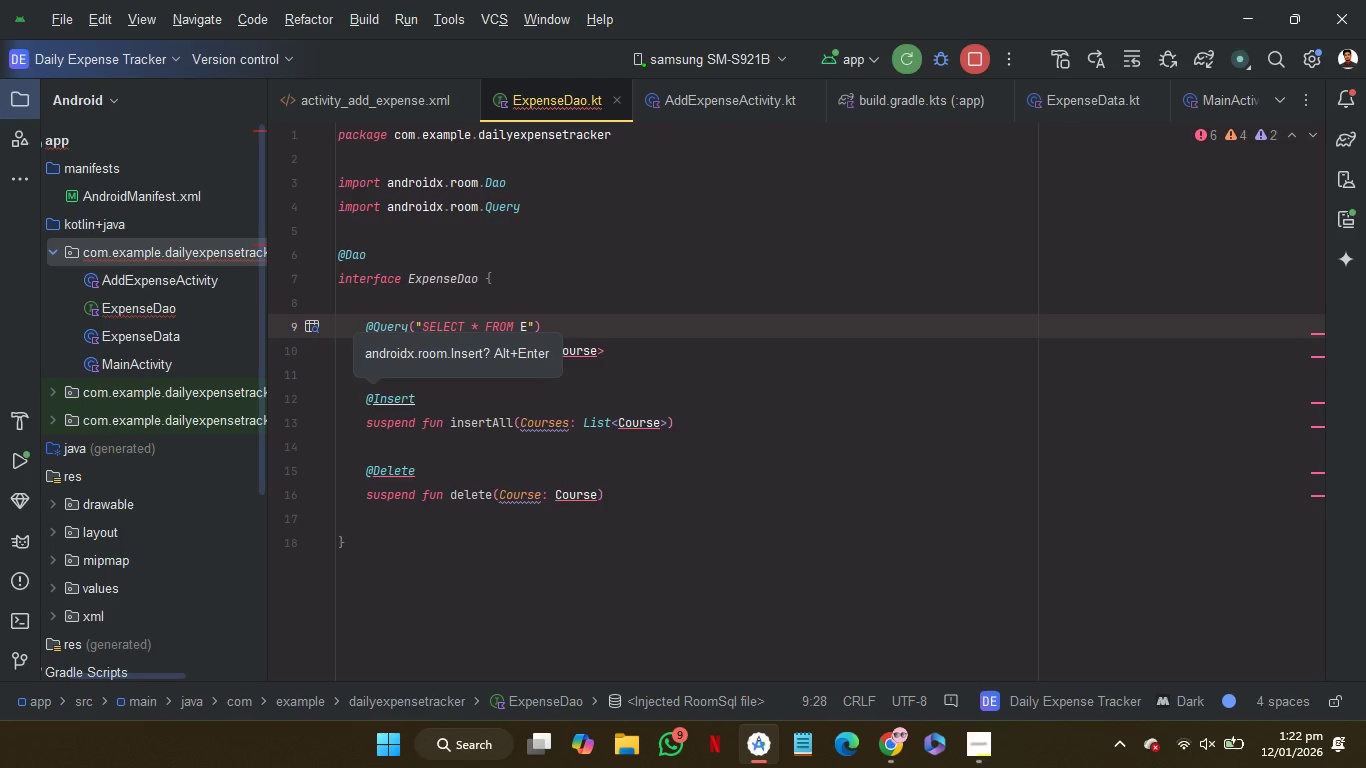 
key(Backspace)
 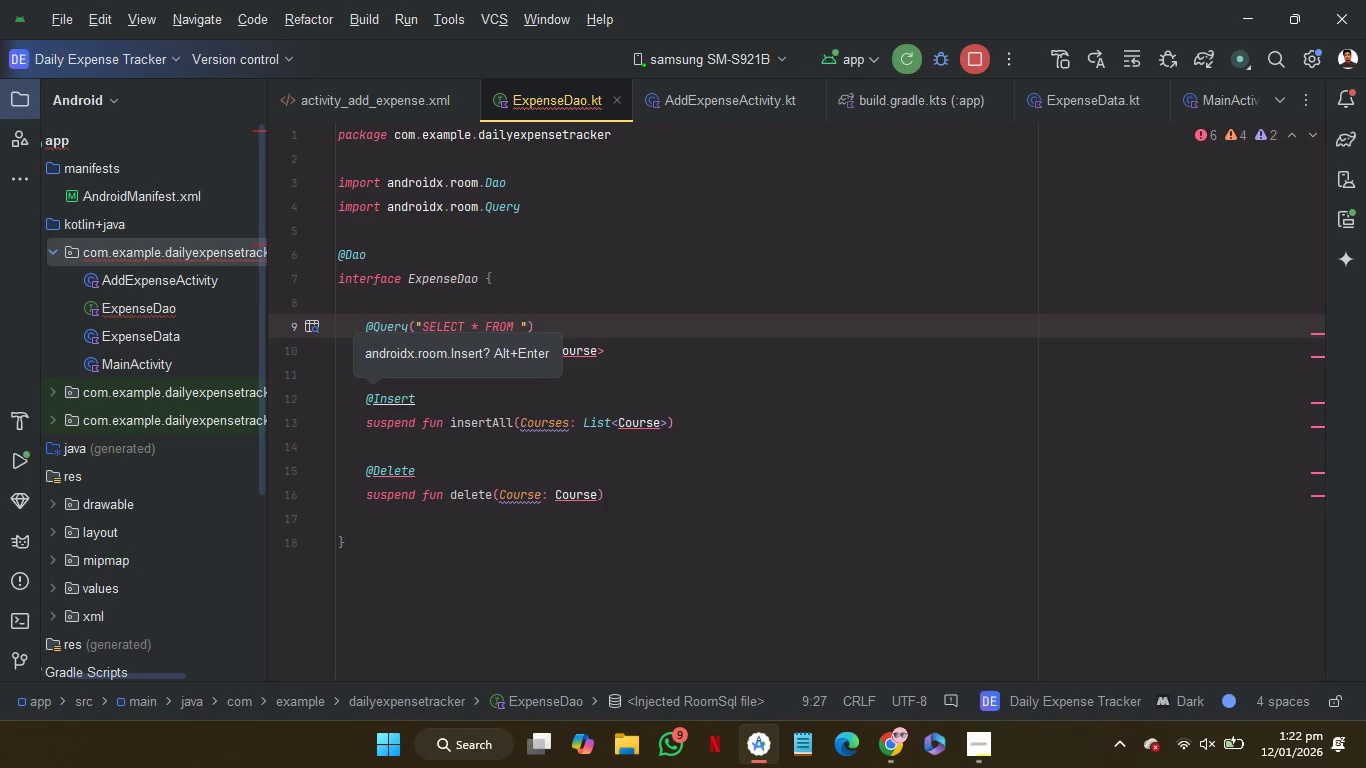 
key(Shift+ShiftRight)
 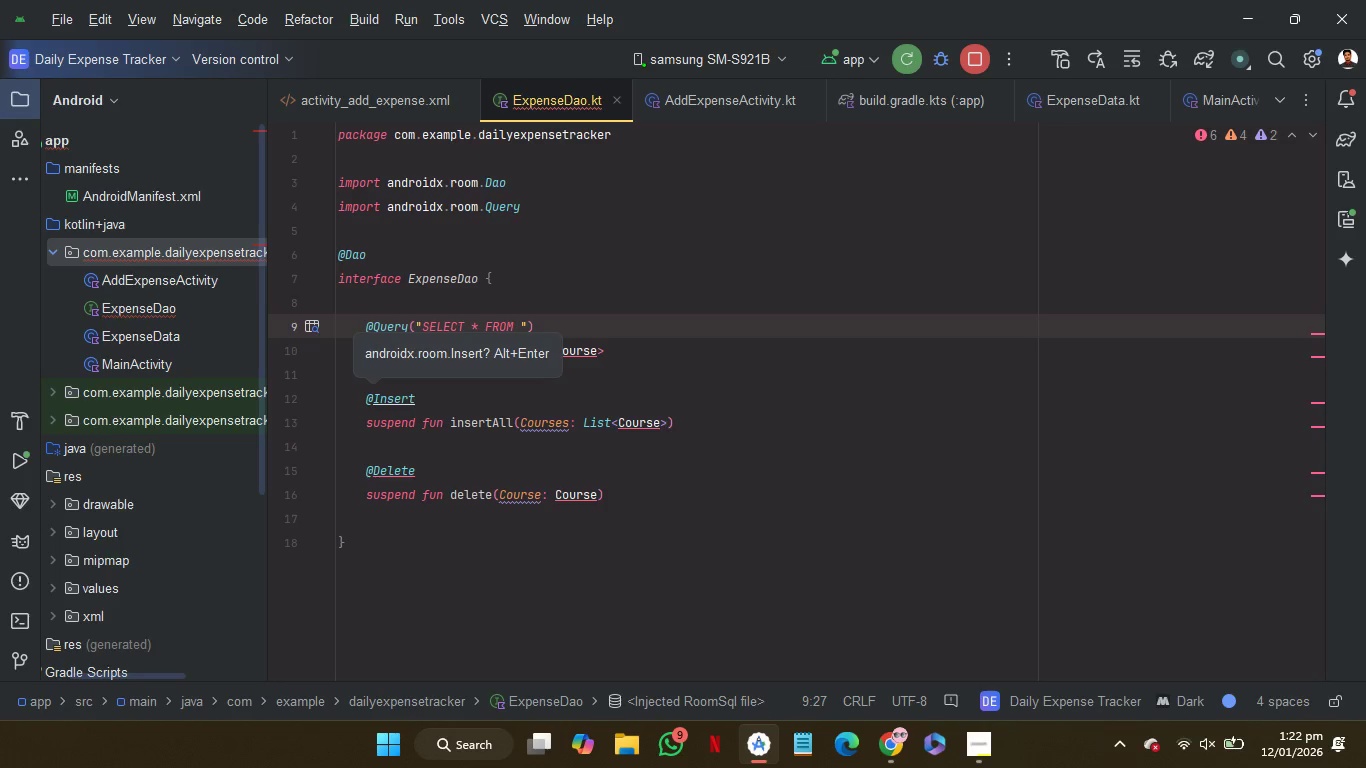 
key(Space)
 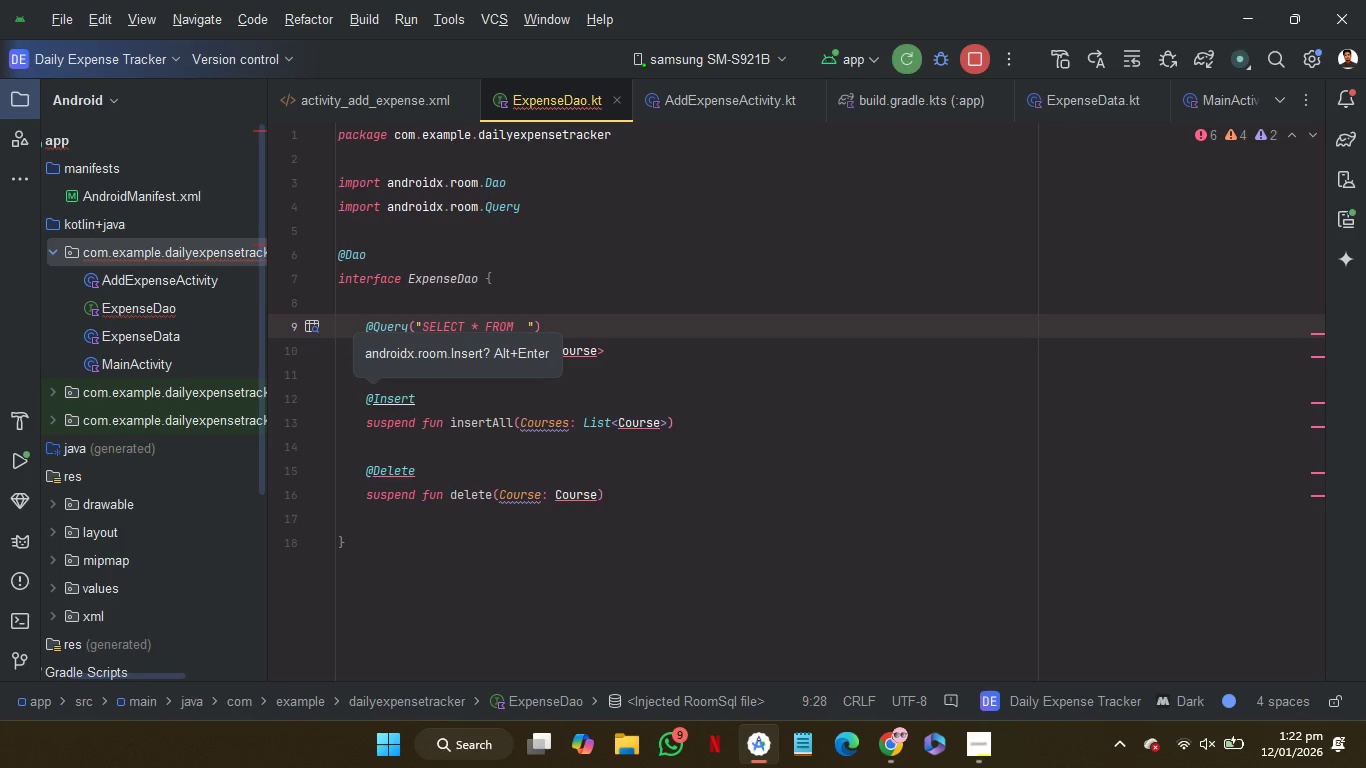 
key(ArrowLeft)
 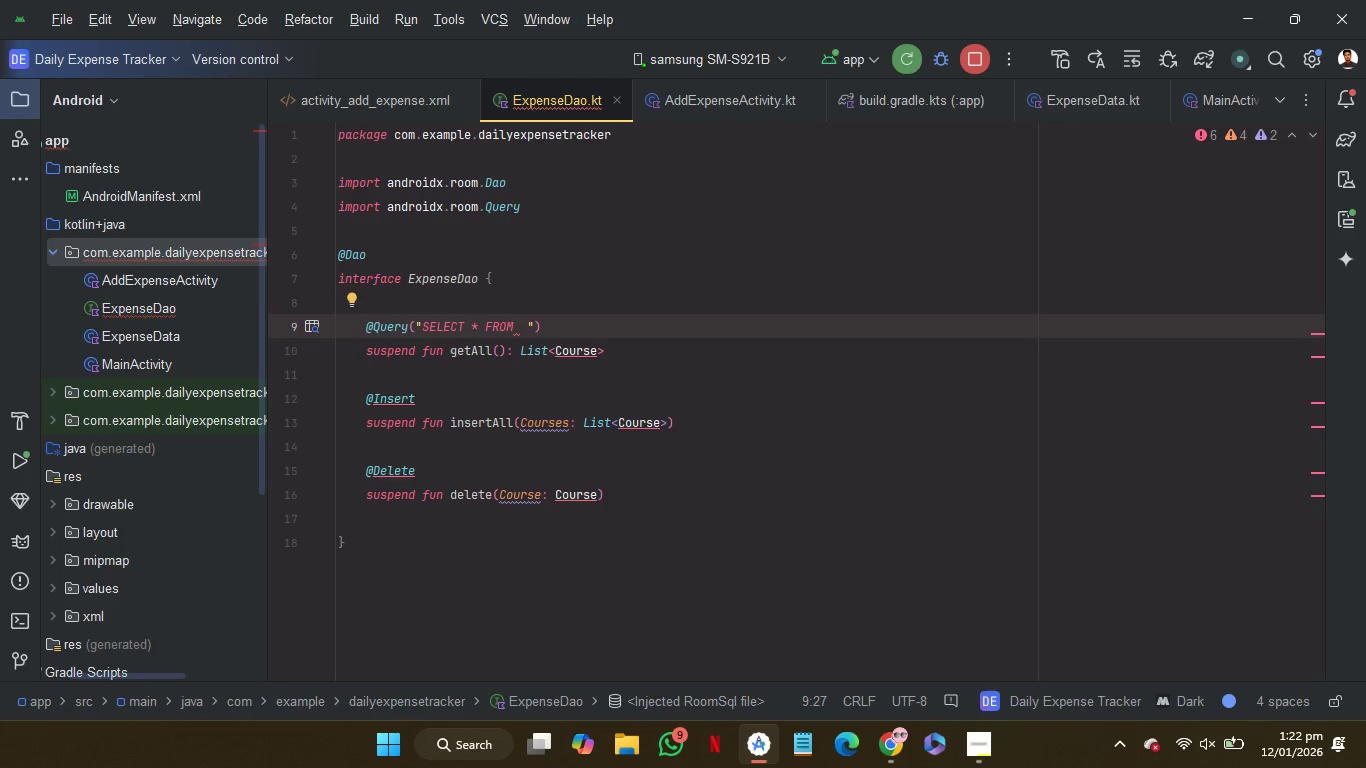 
type(Ec)
key(Backspace)
type(x)
 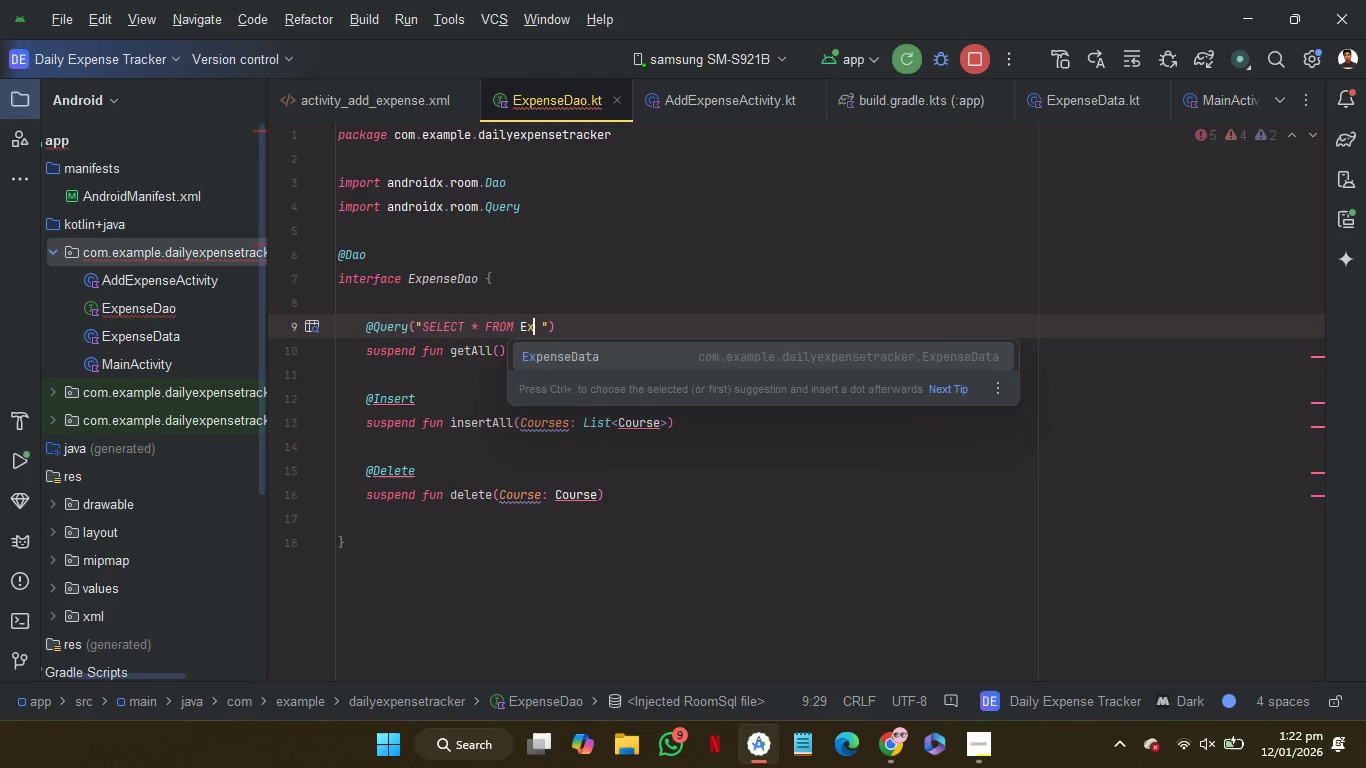 
key(Enter)
 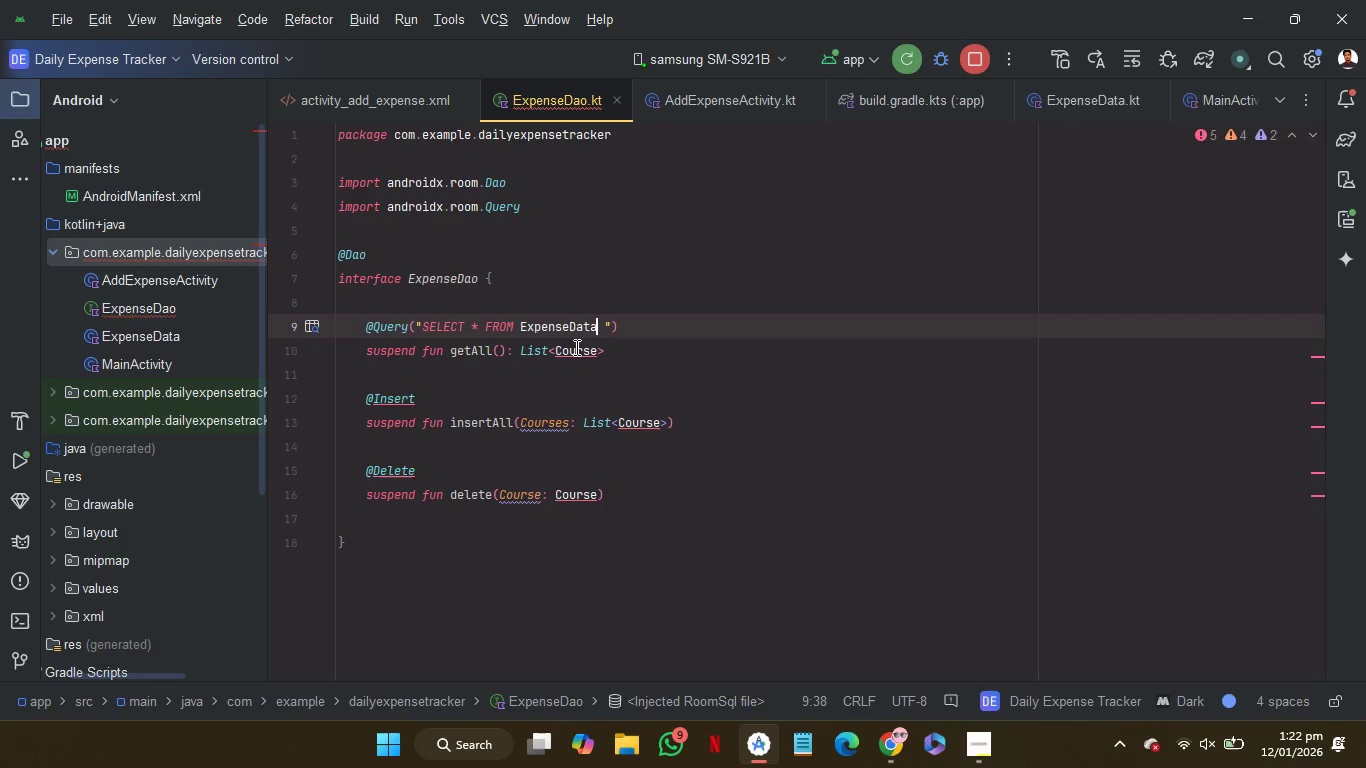 
double_click([575, 354])
 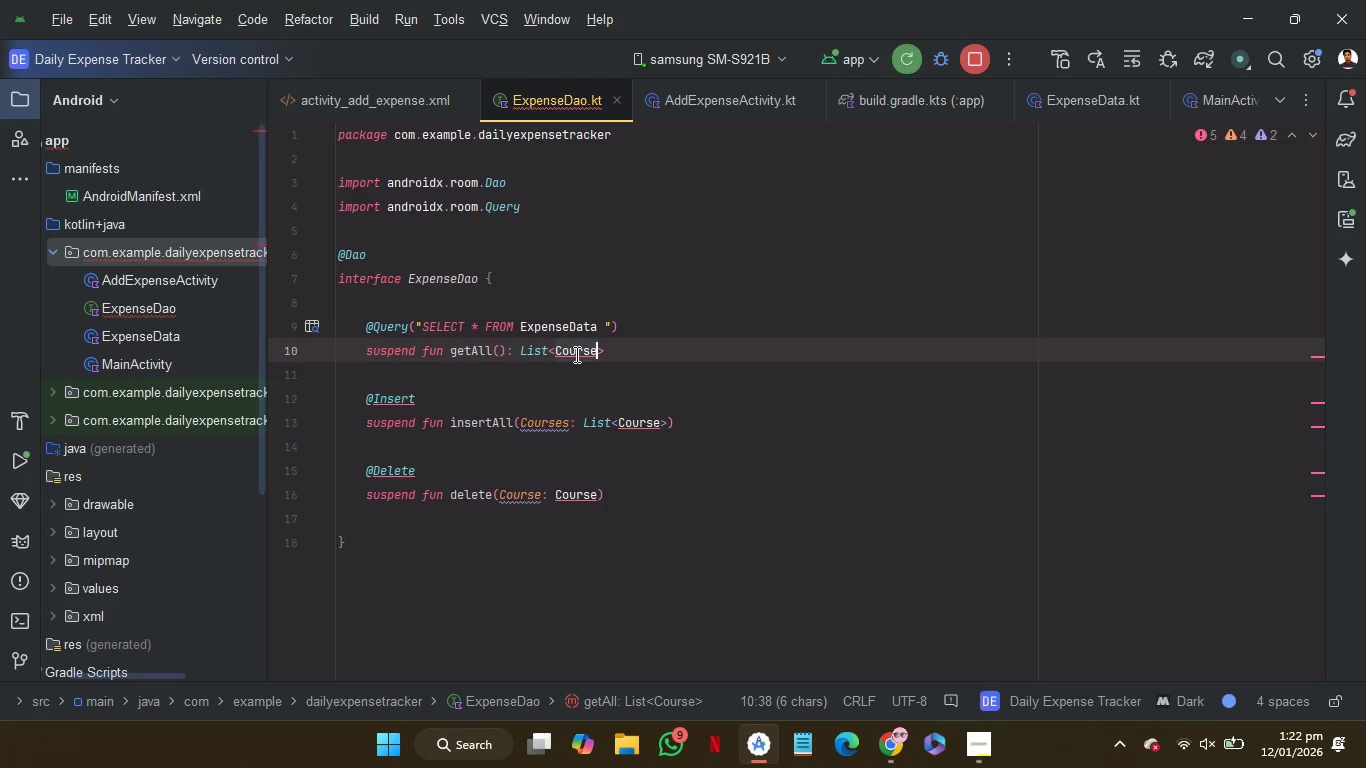 
key(Shift+E)
 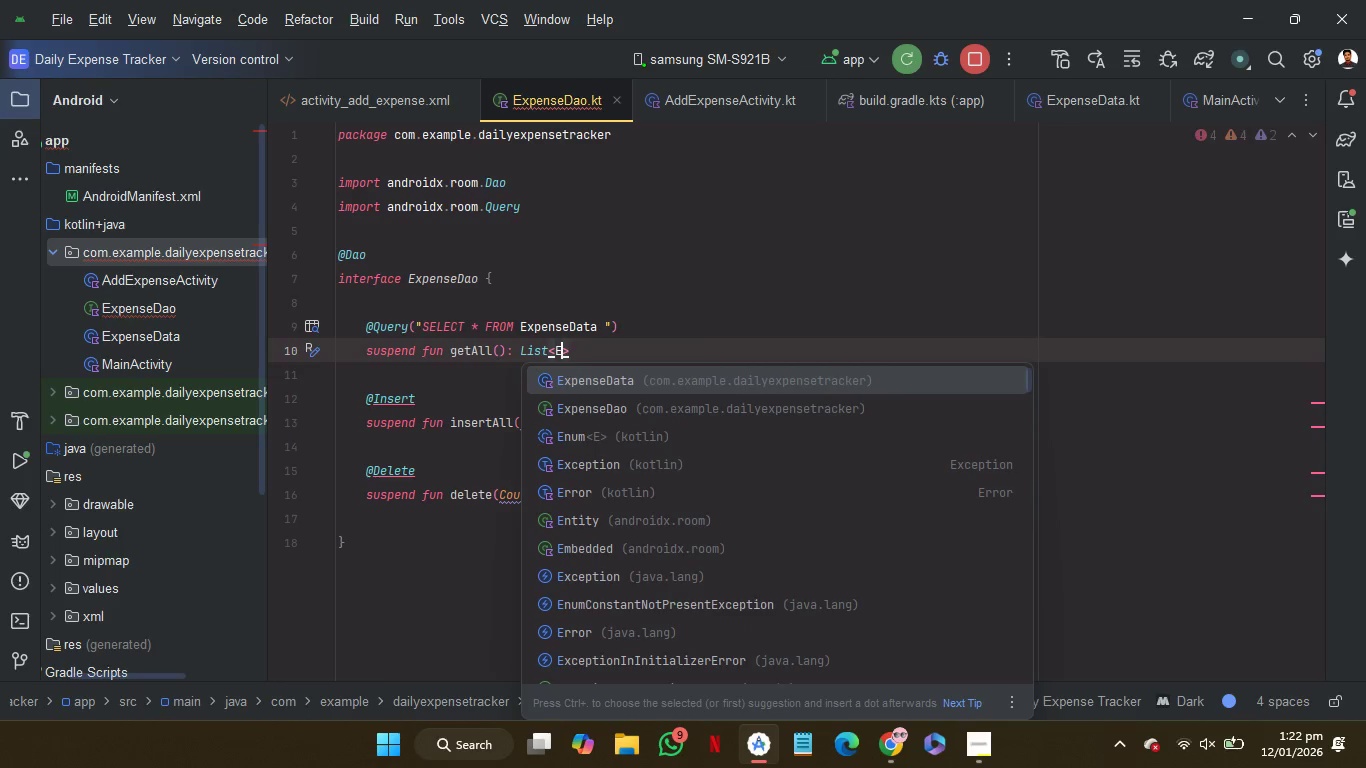 
key(Enter)
 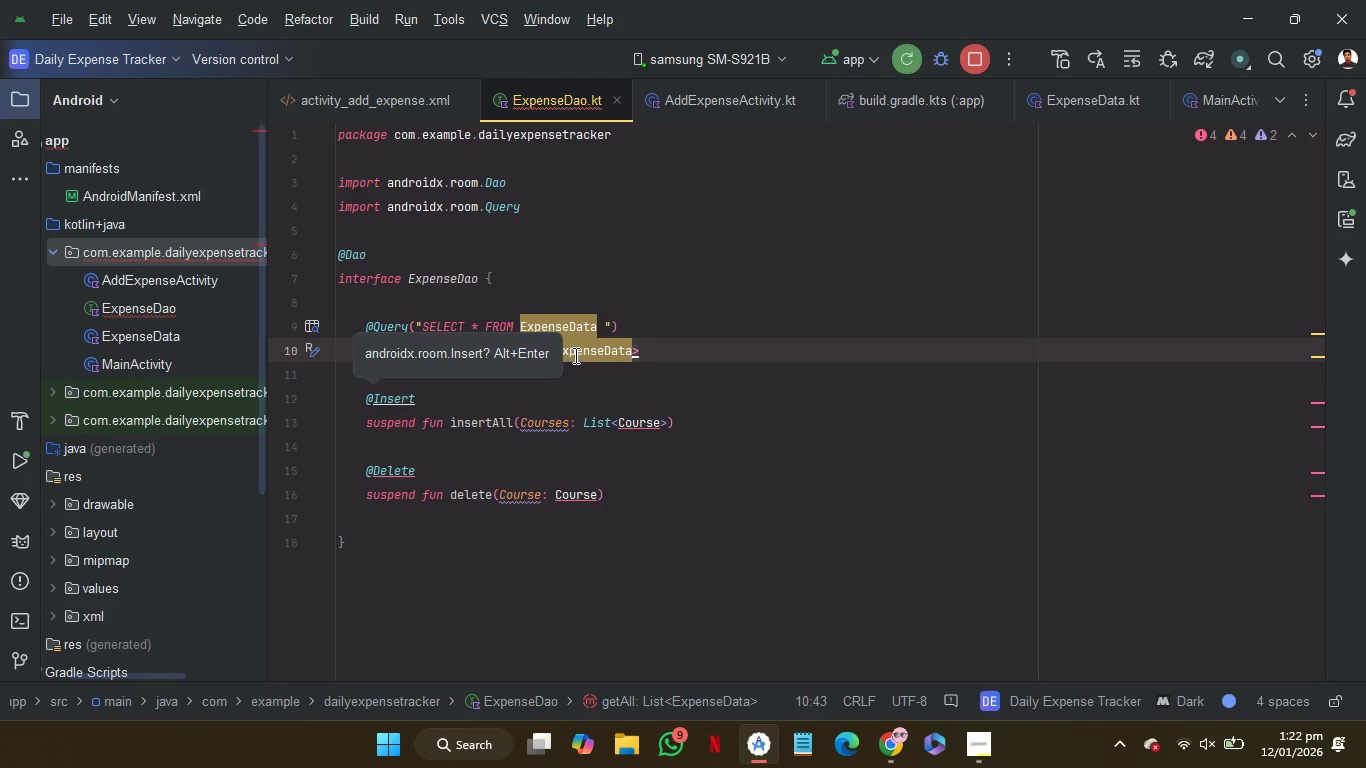 
double_click([580, 355])
 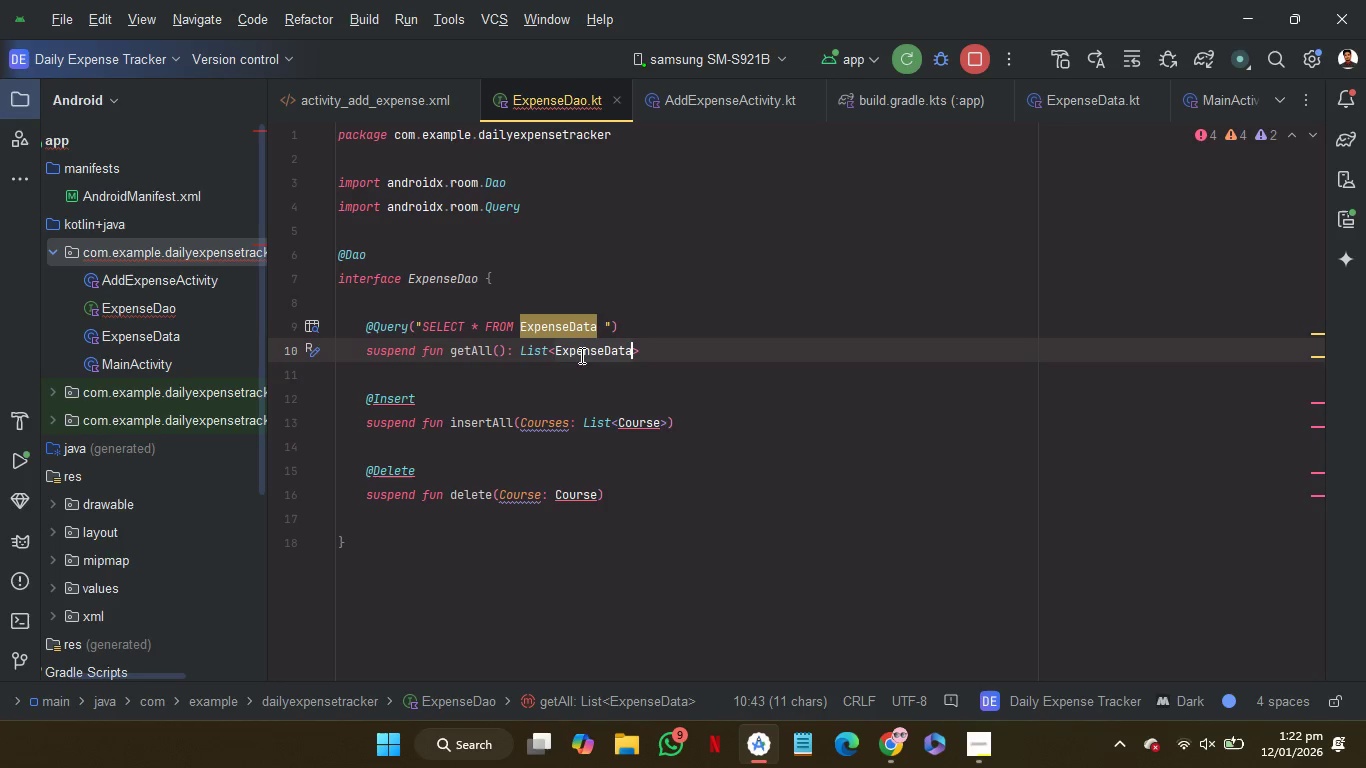 
key(Control+C)
 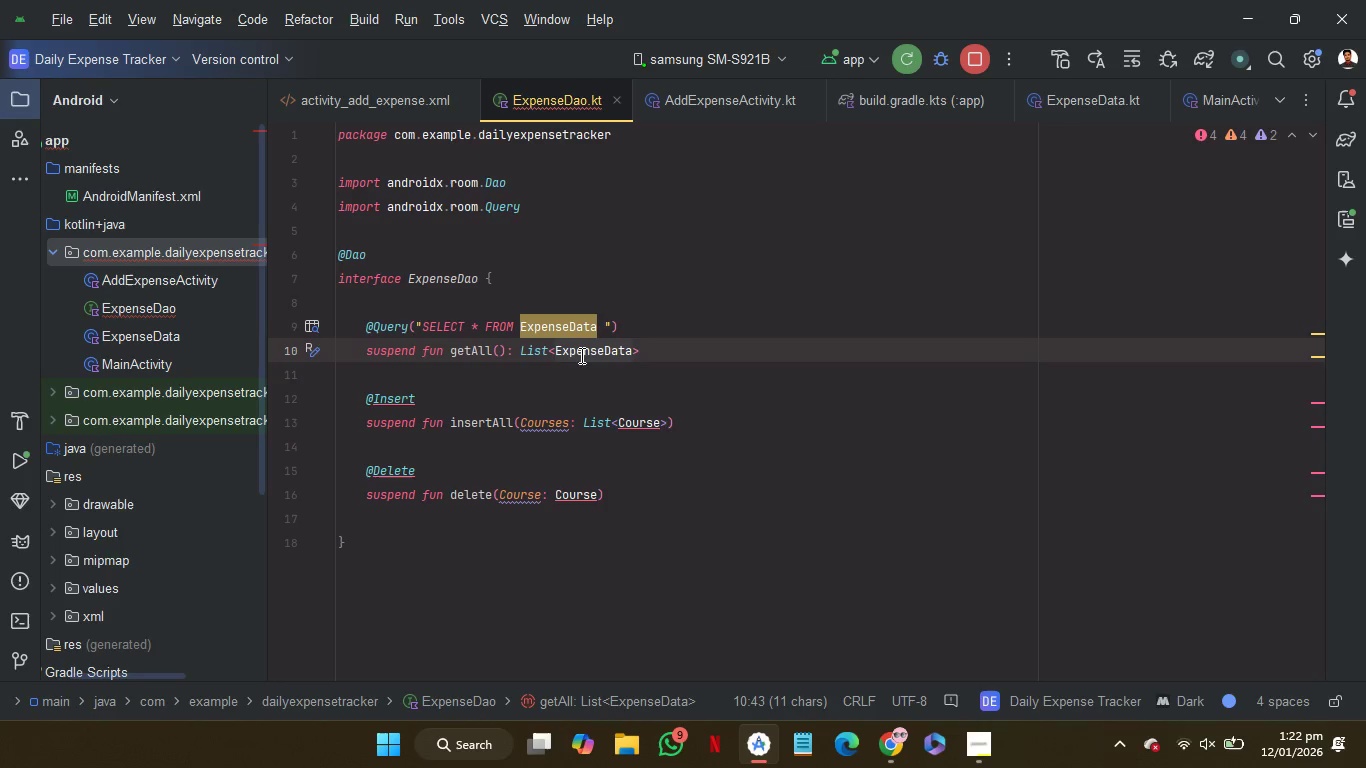 
key(Control+C)
 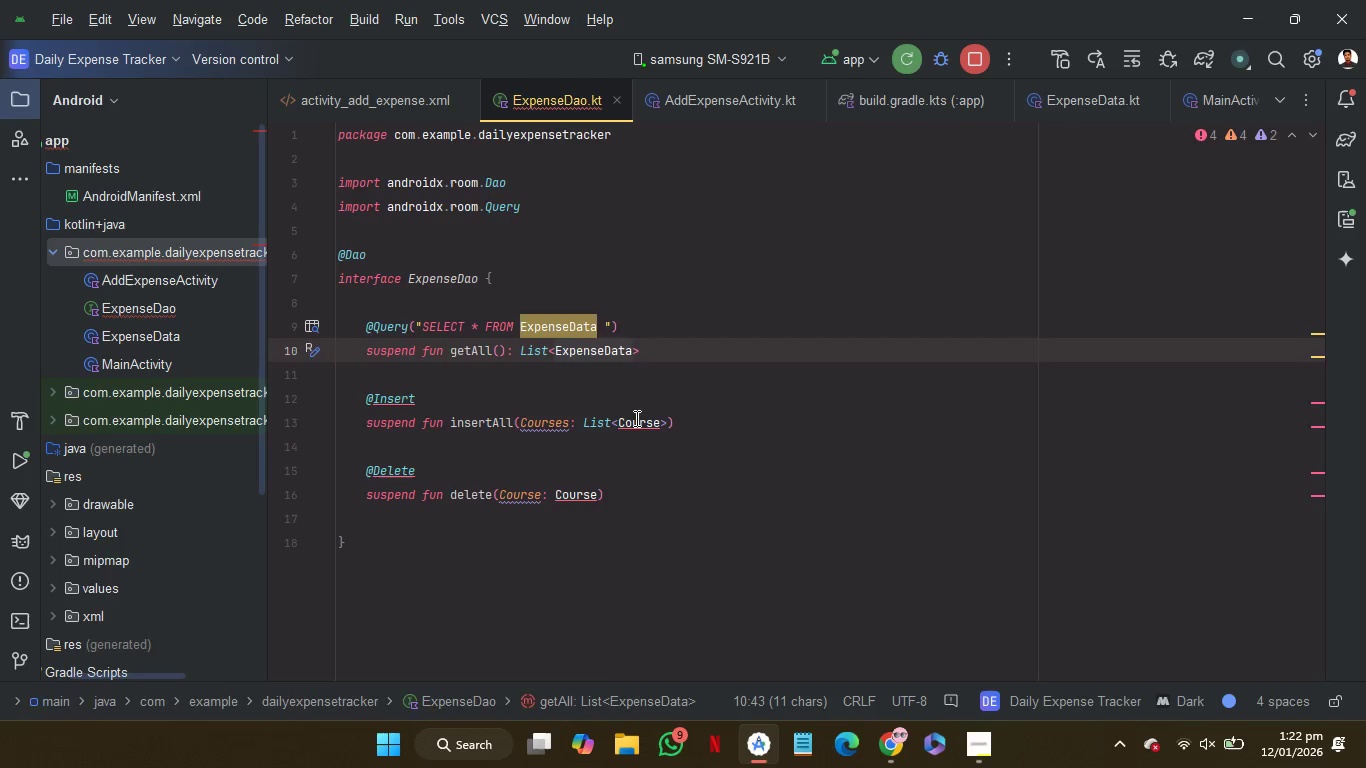 
double_click([635, 418])
 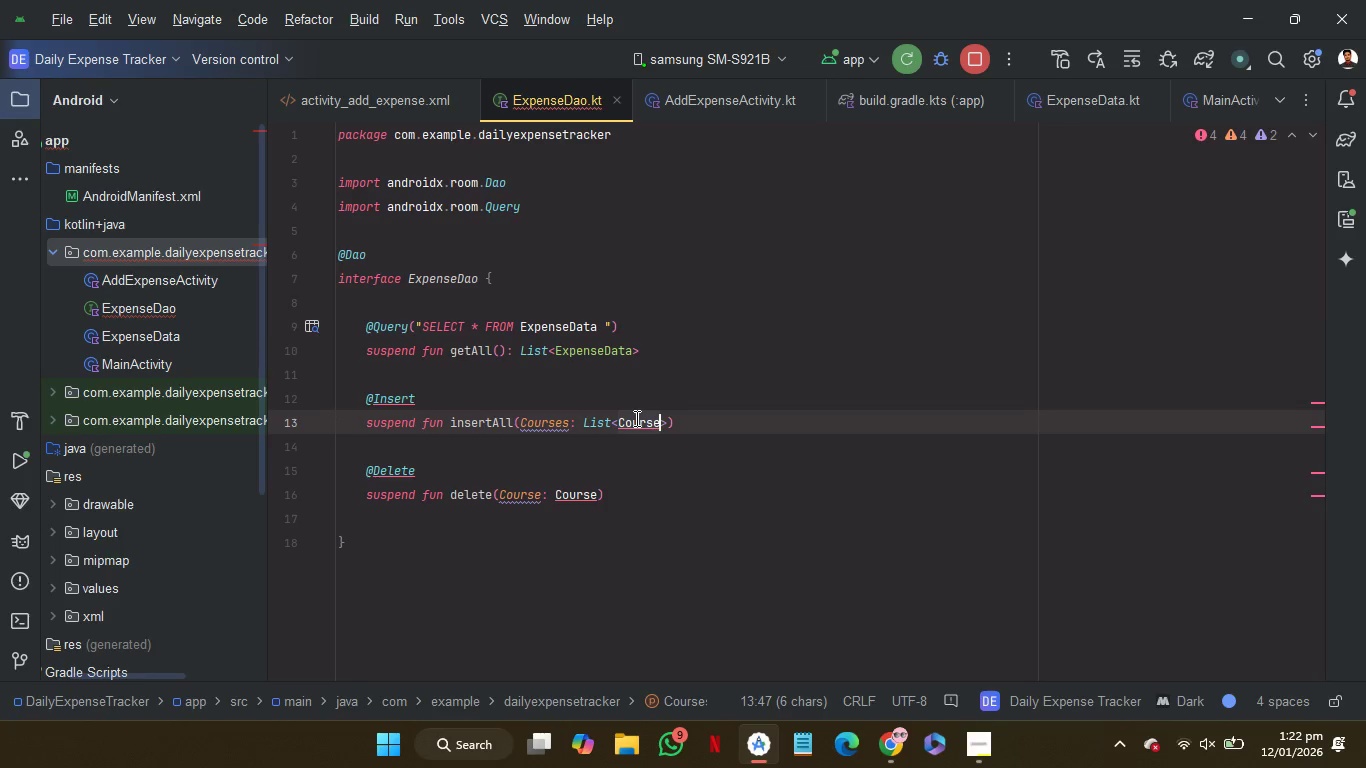 
key(Control+V)
 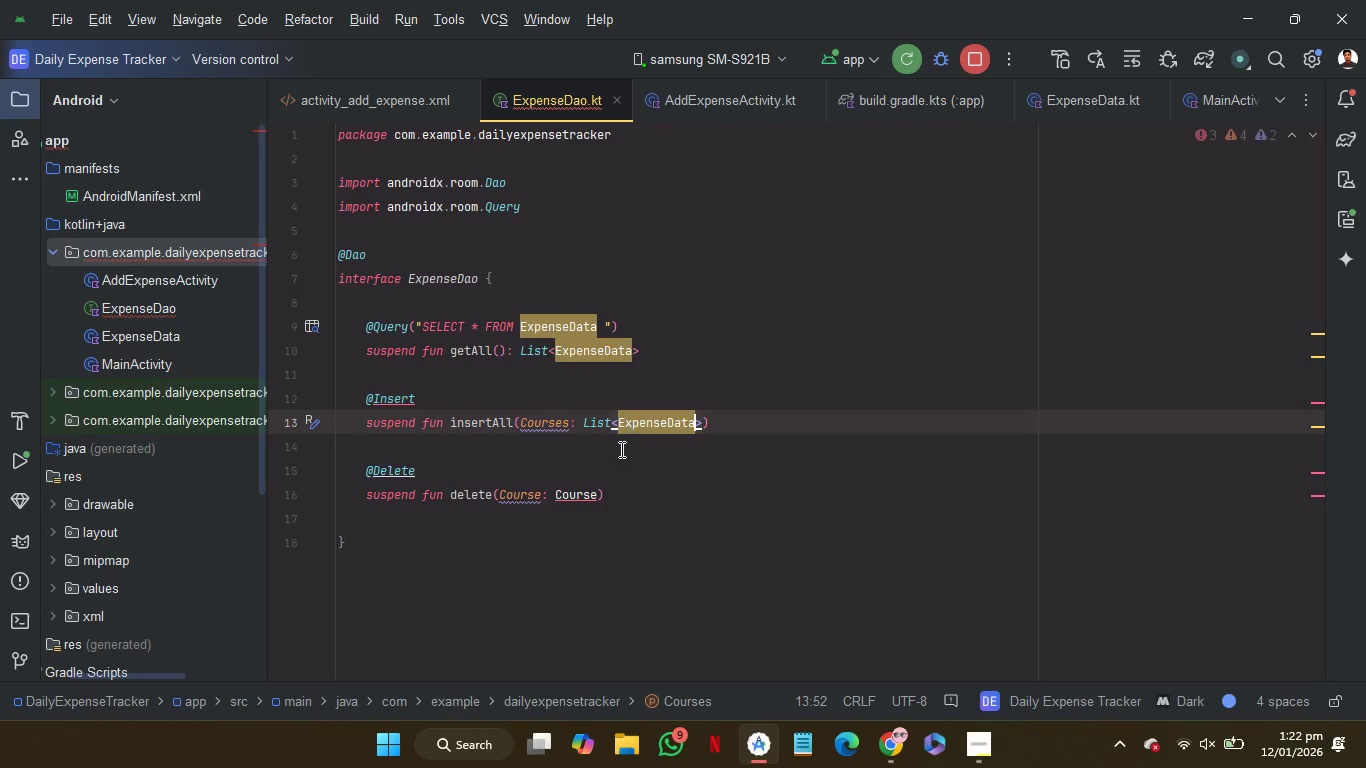 
mouse_move([576, 501])
 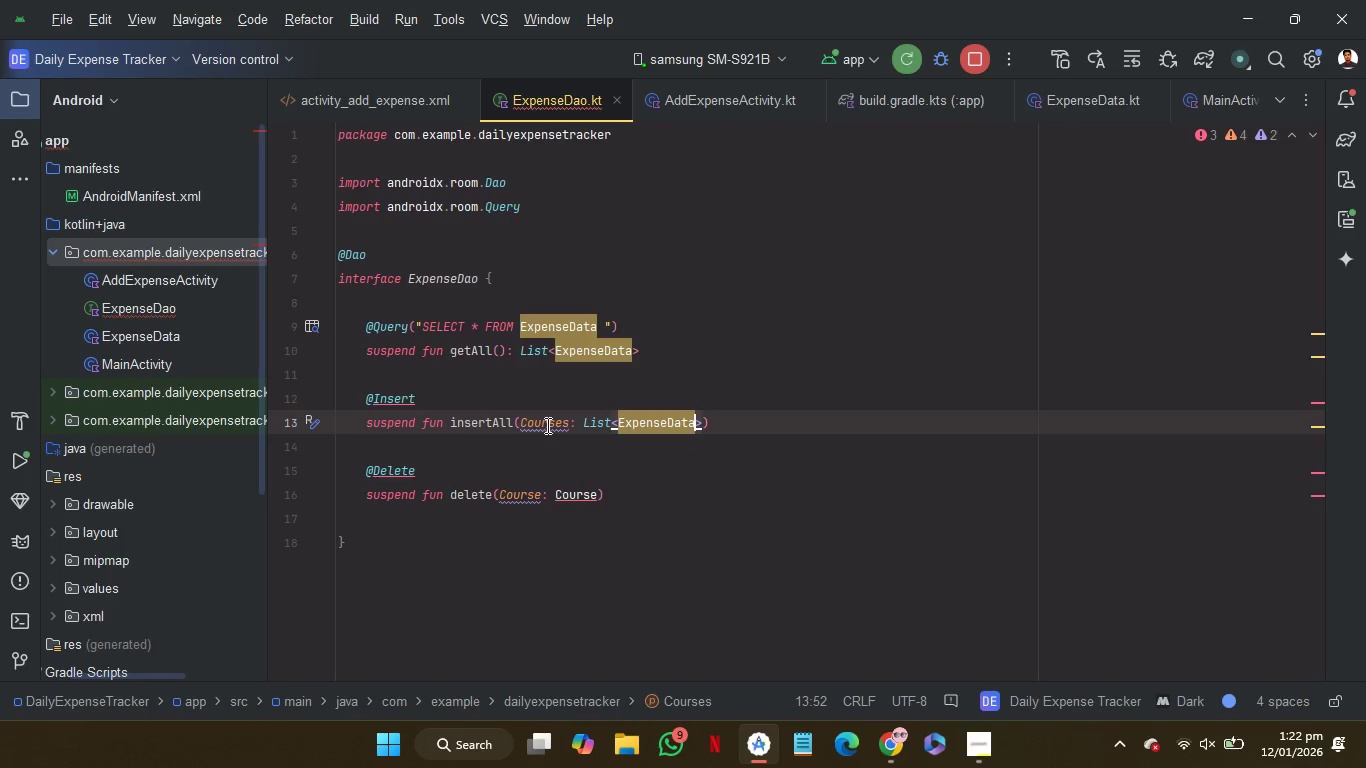 
double_click([546, 425])
 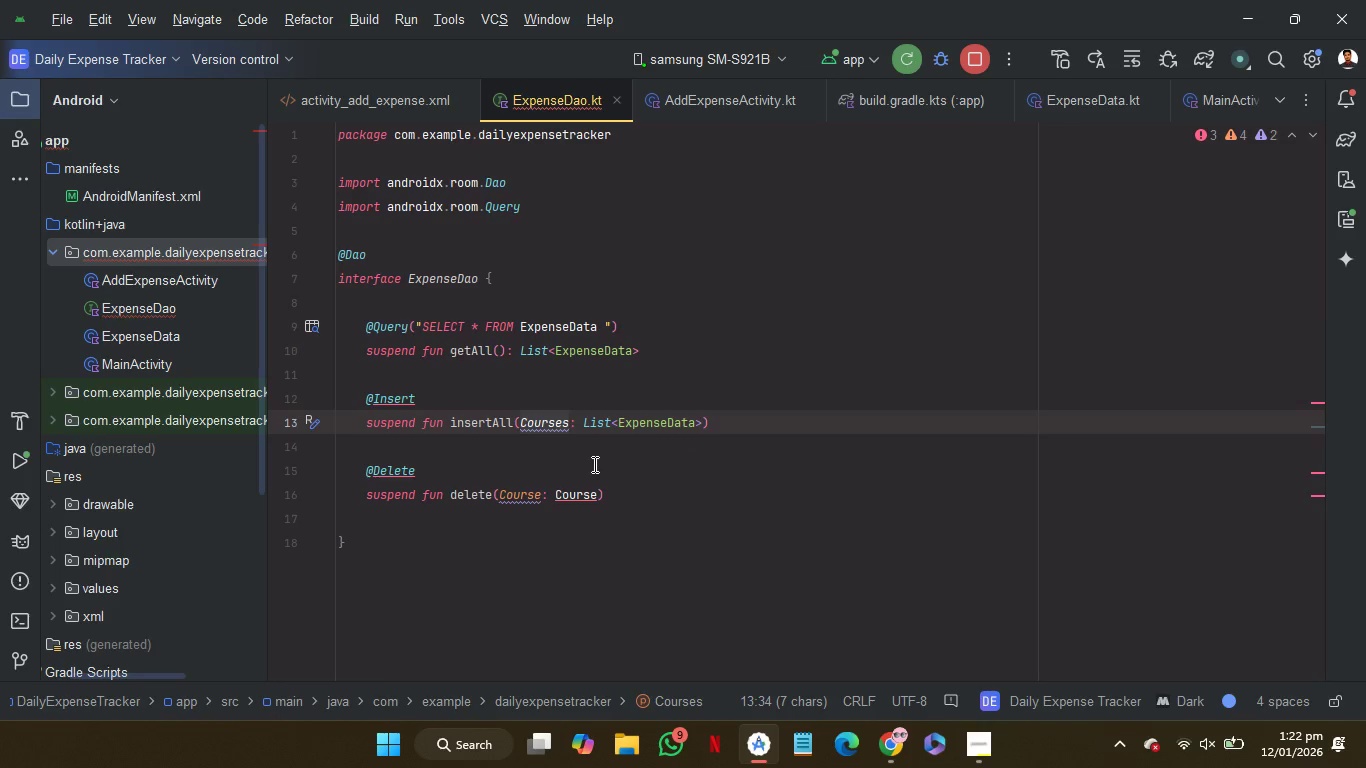 
left_click([574, 493])
 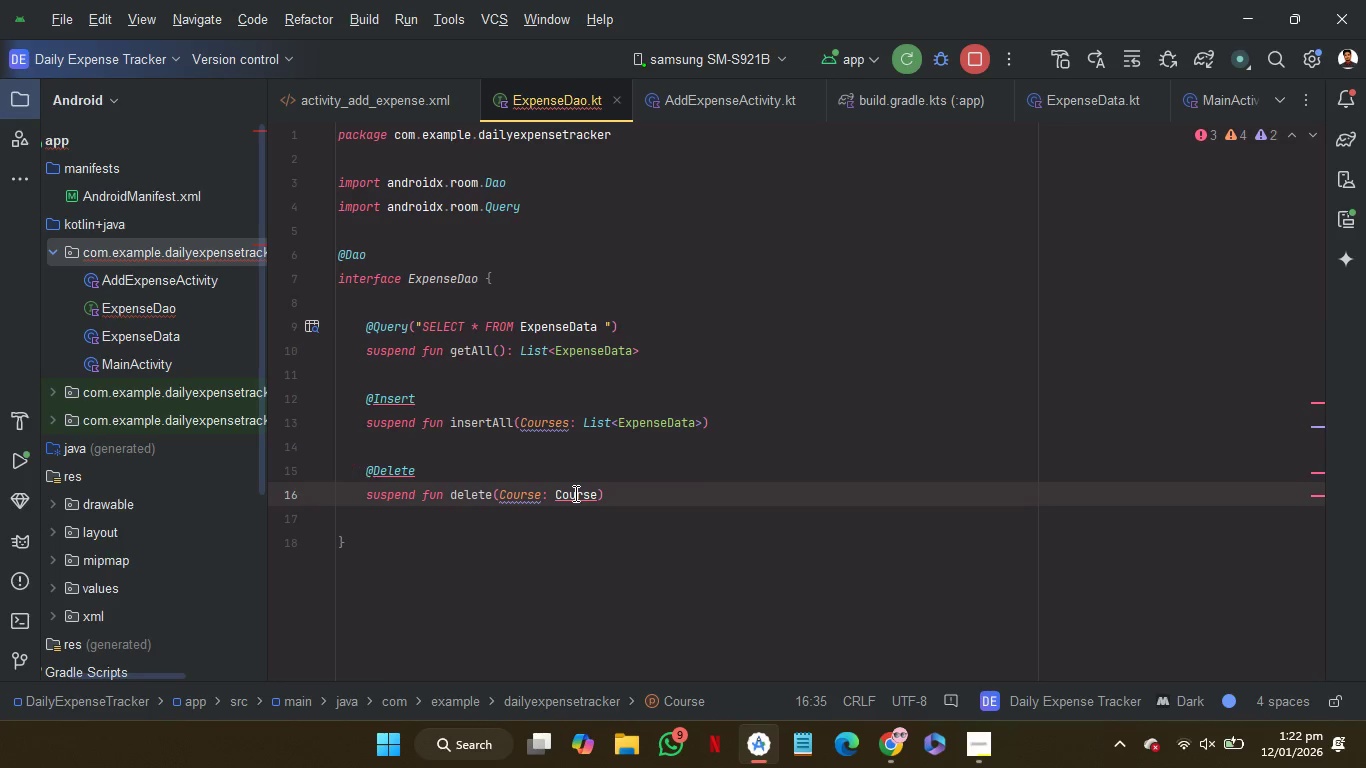 
double_click([574, 493])
 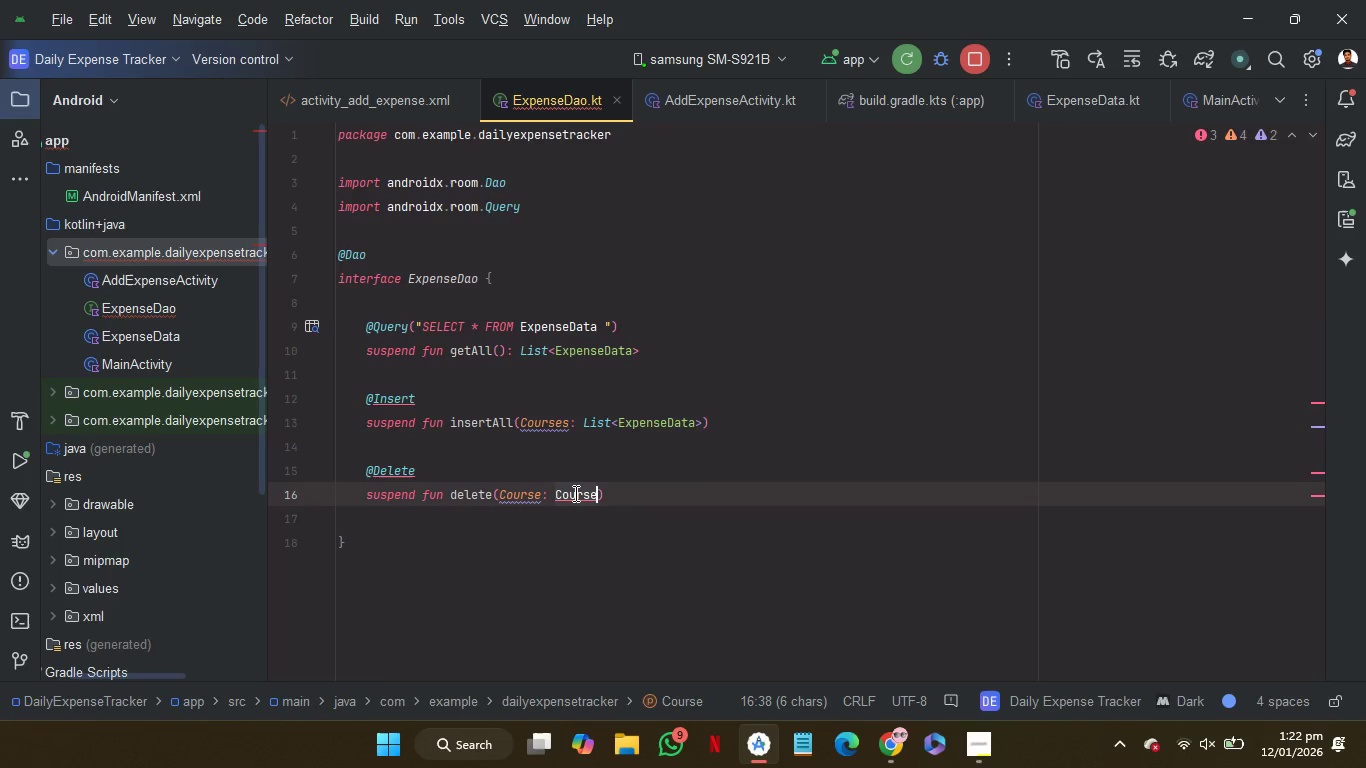 
key(Control+V)
 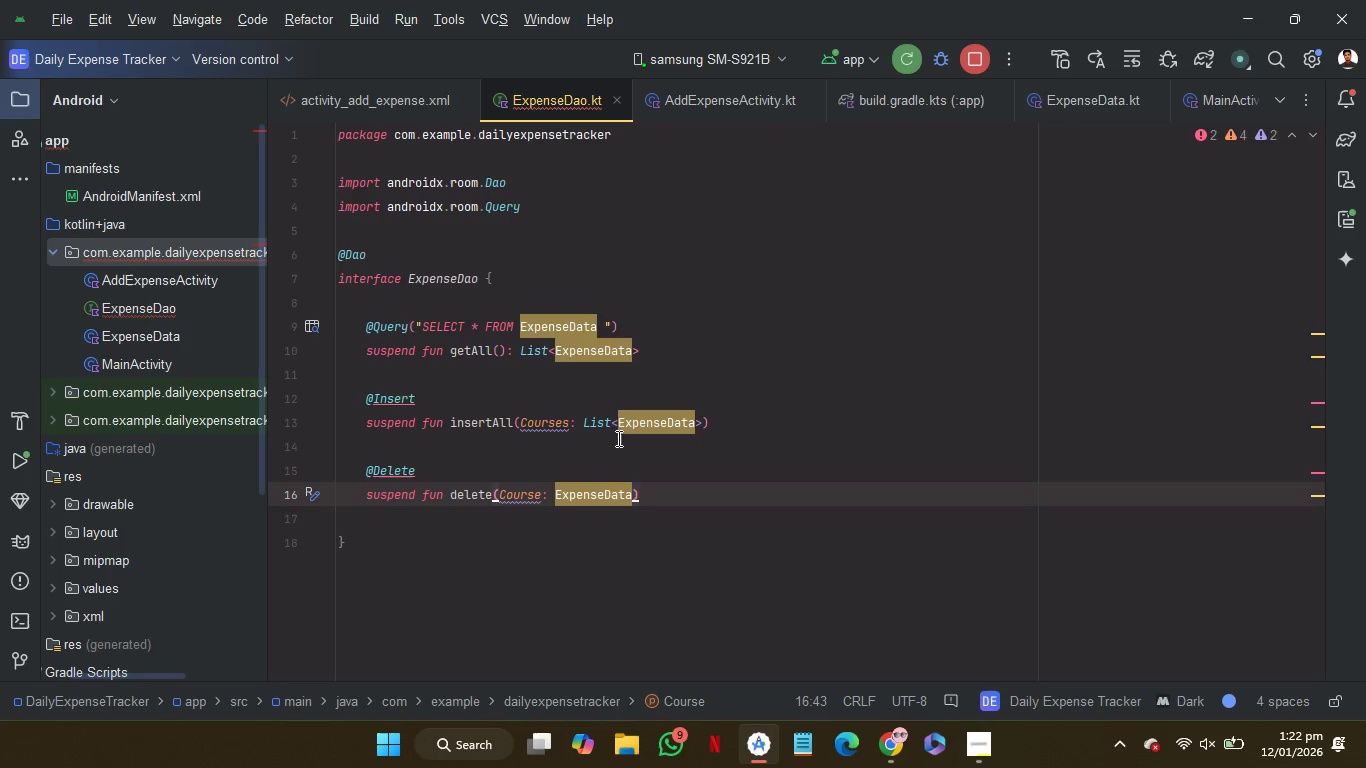 
left_click_drag(start_coordinate=[618, 425], to_coordinate=[667, 433])
 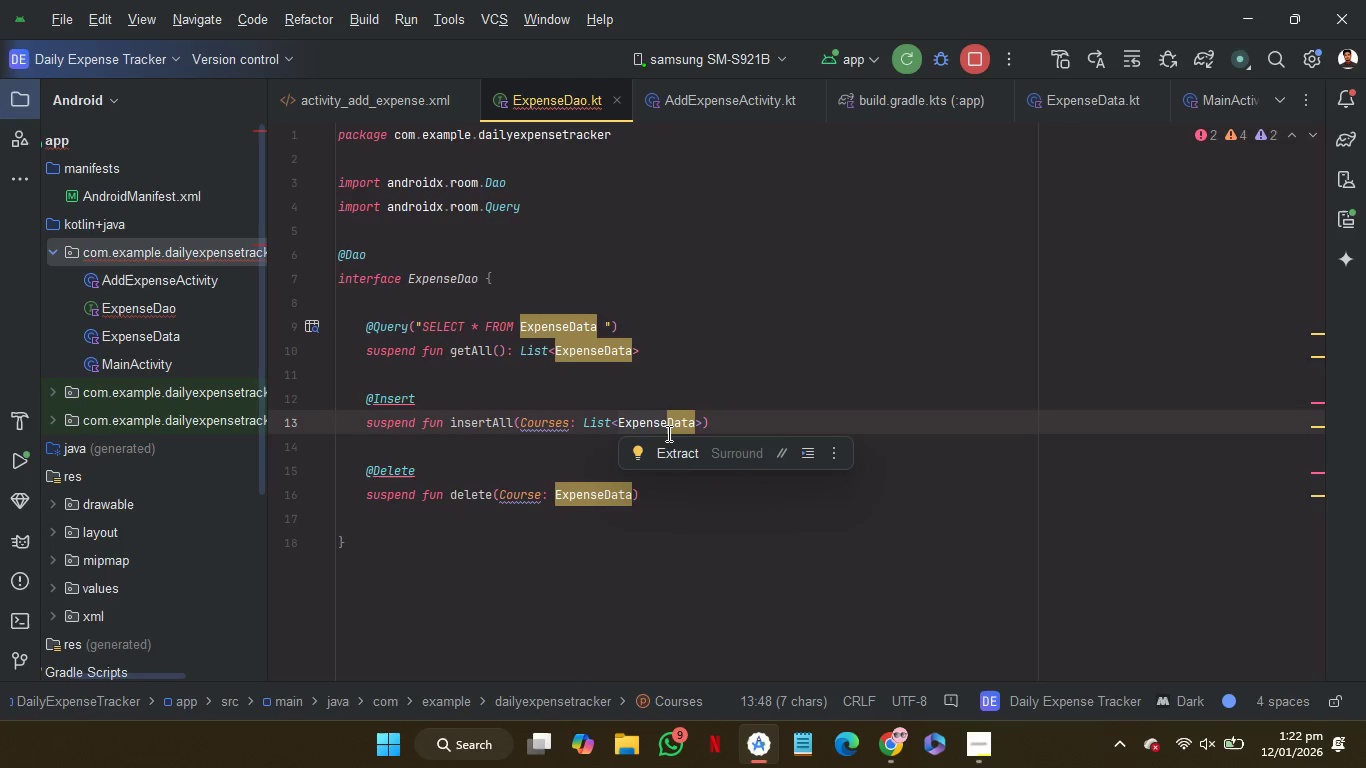 
key(Control+C)
 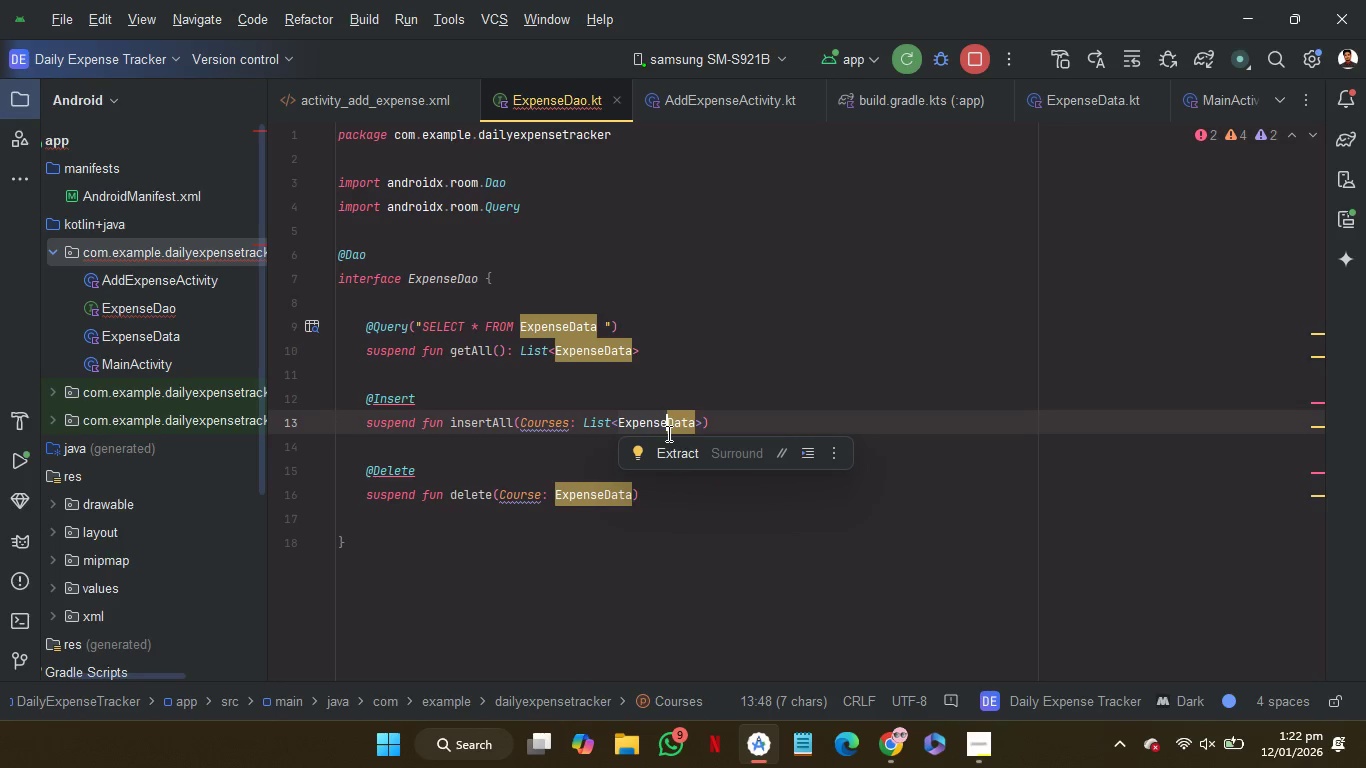 
key(Control+C)
 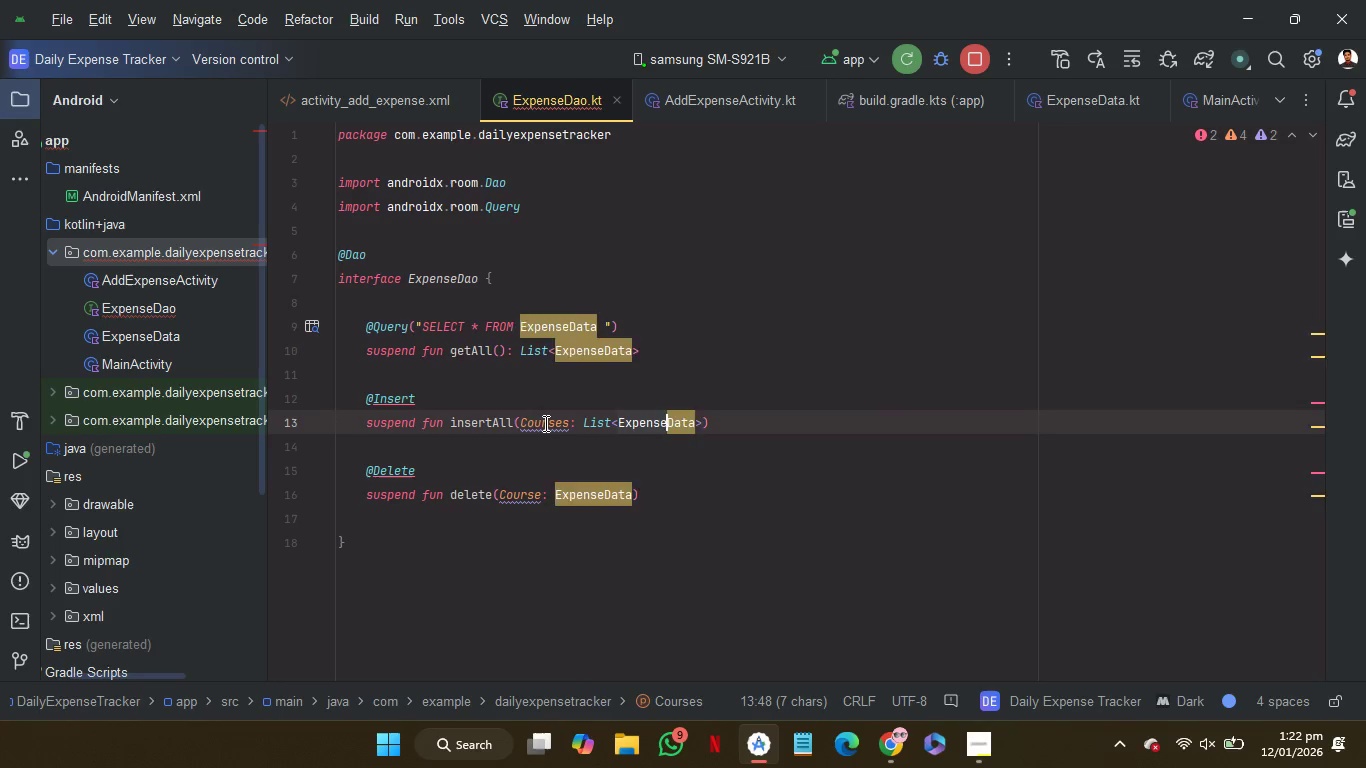 
double_click([544, 423])
 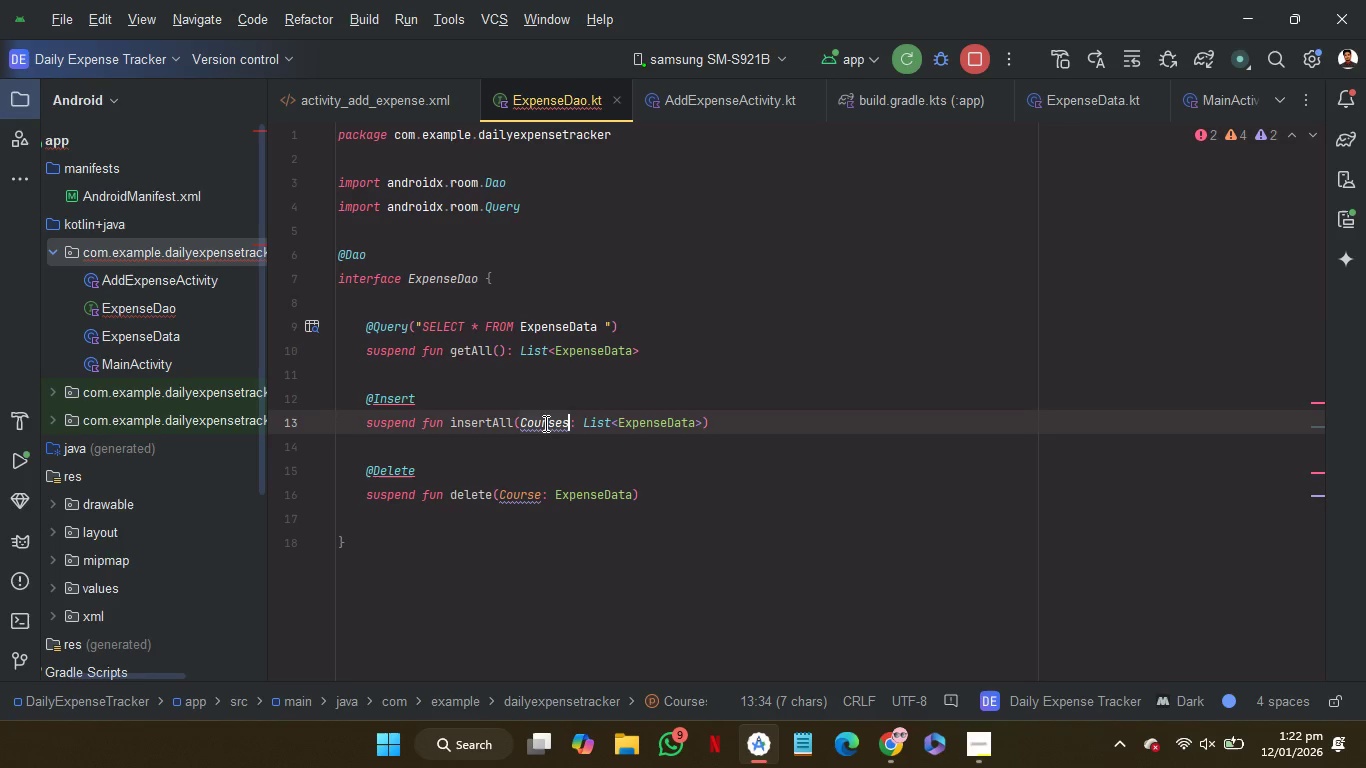 
key(Control+V)
 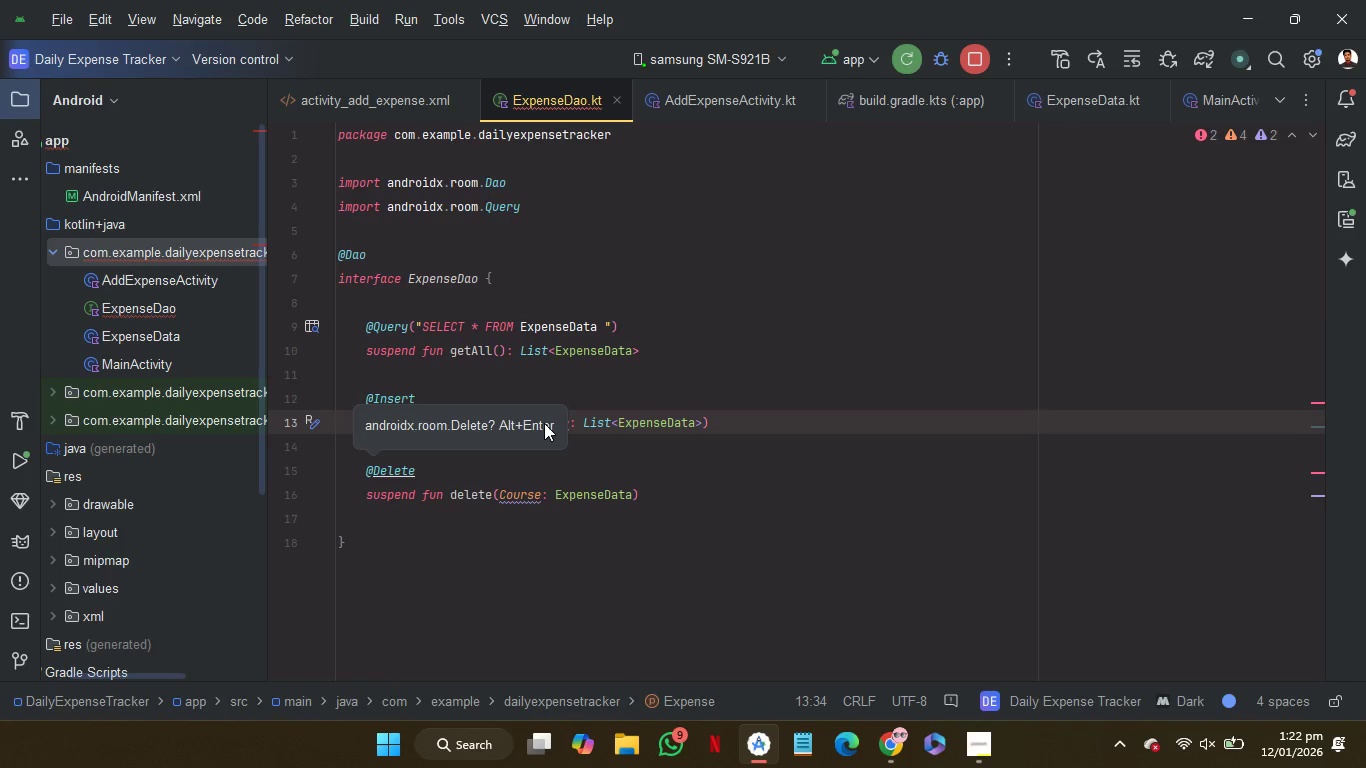 
key(ArrowRight)
 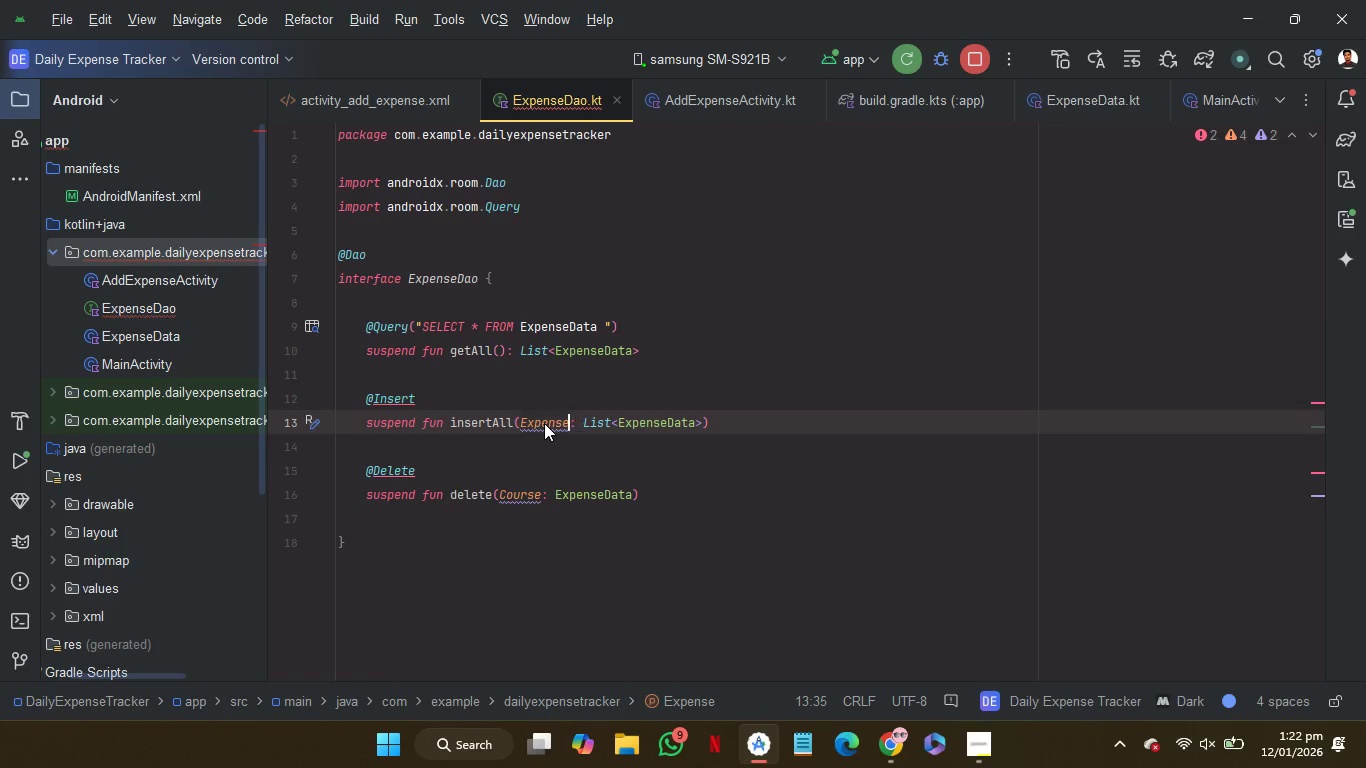 
key(ArrowLeft)
 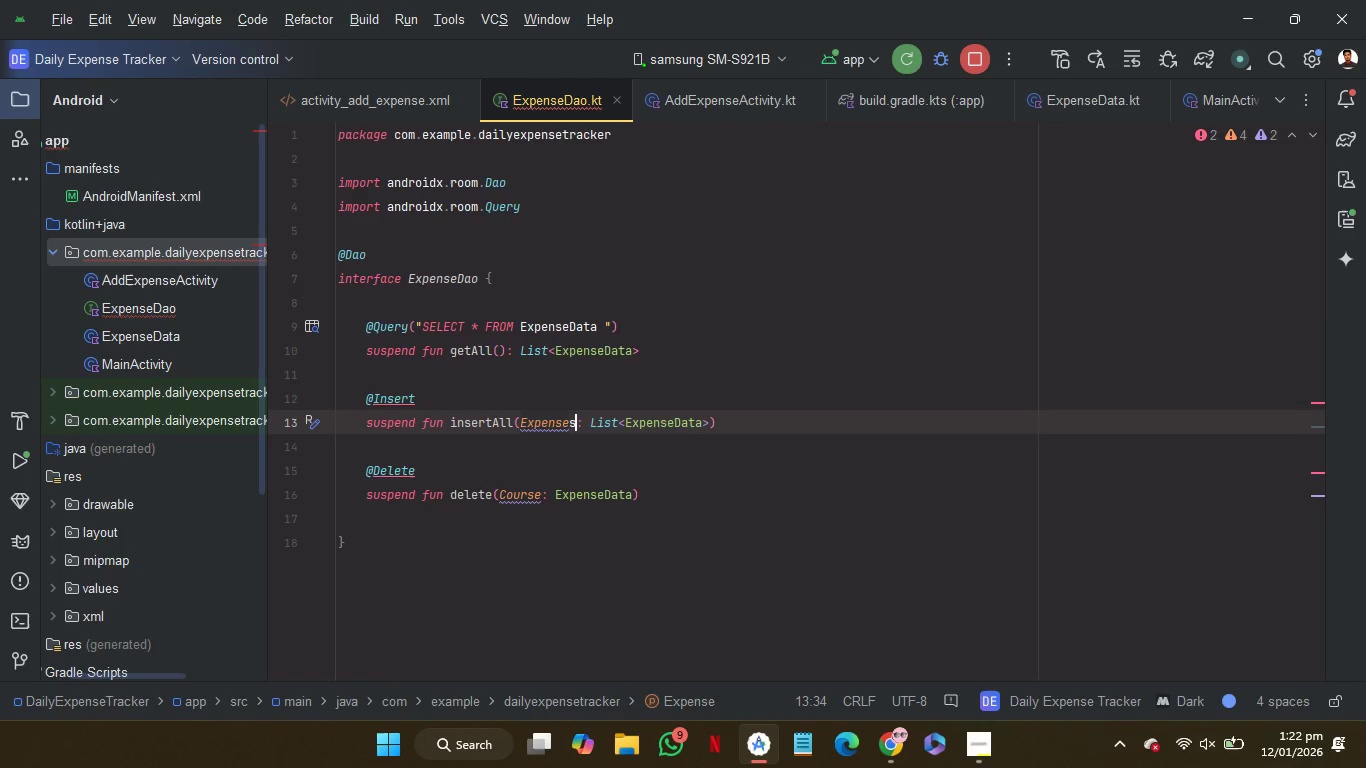 
key(S)
 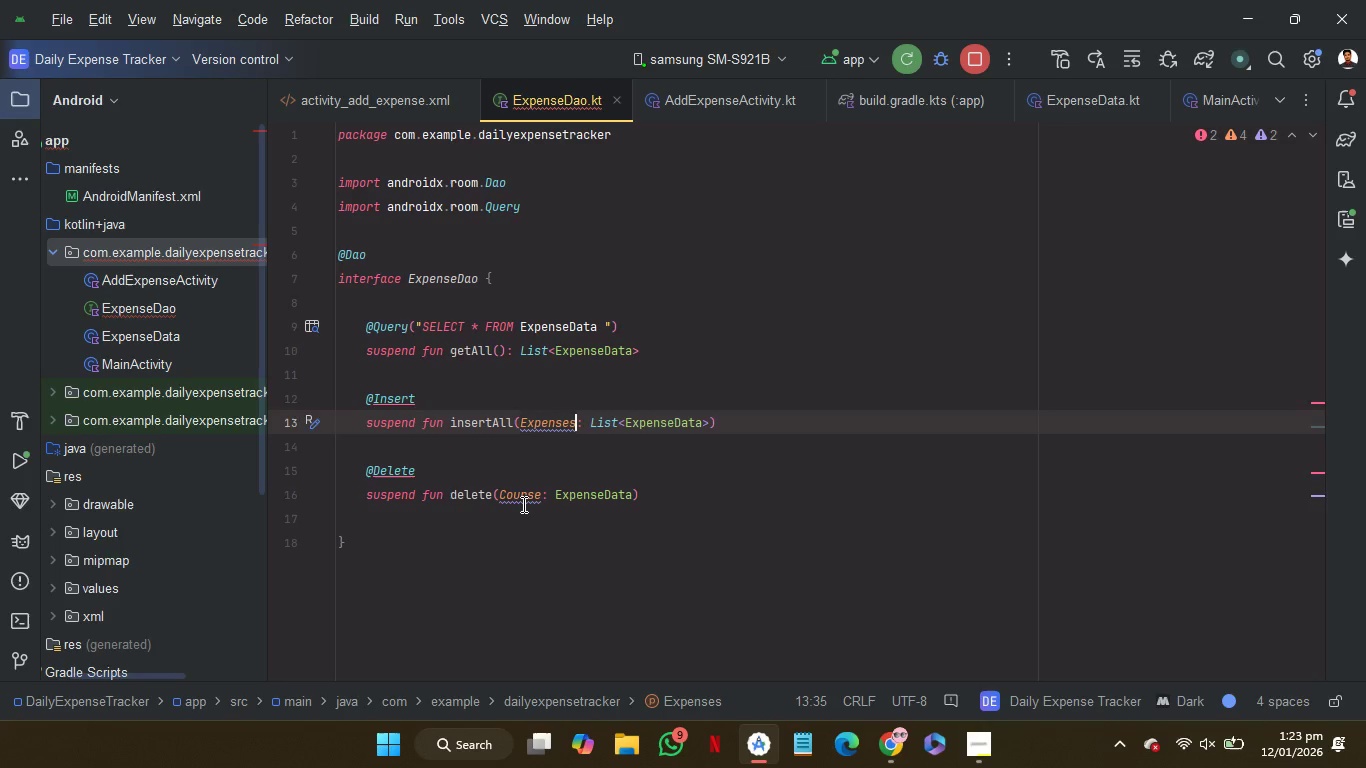 
double_click([522, 504])
 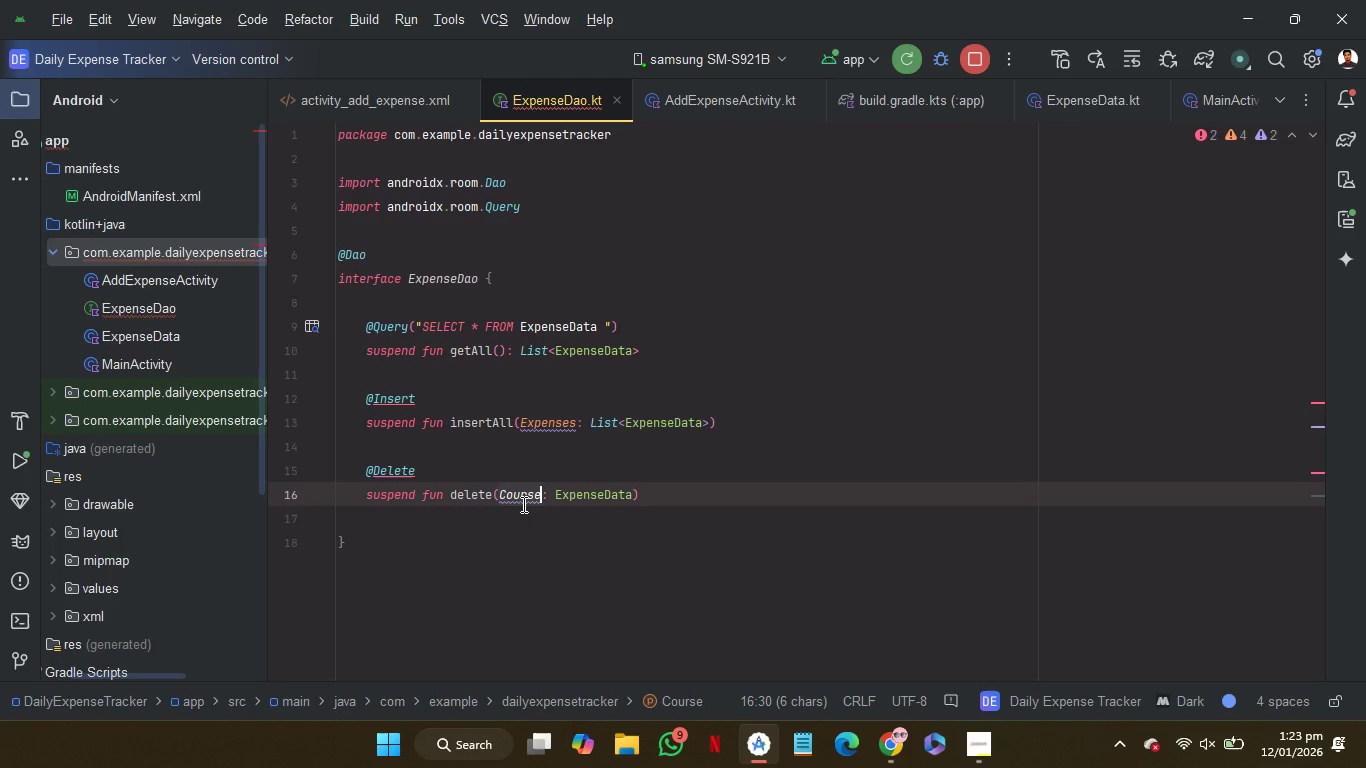 
key(Control+V)
 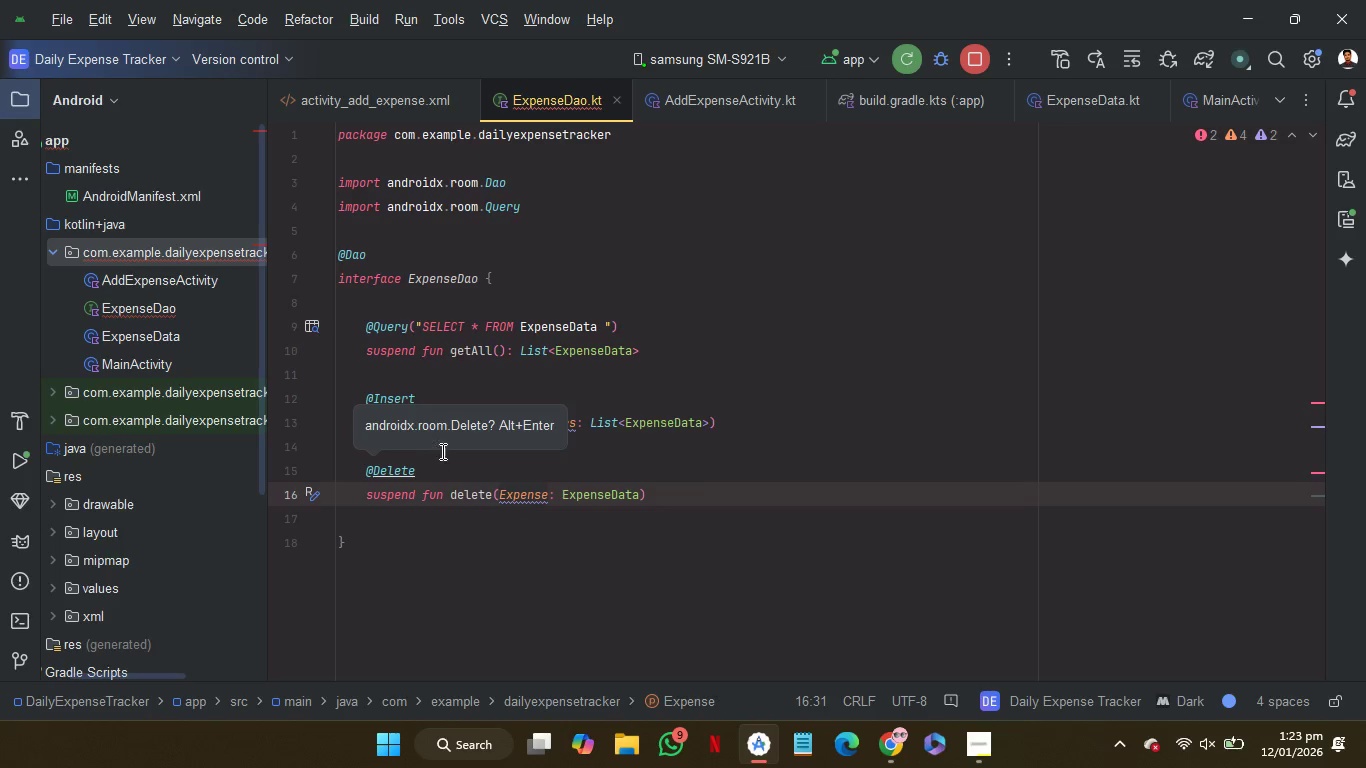 
left_click([459, 458])
 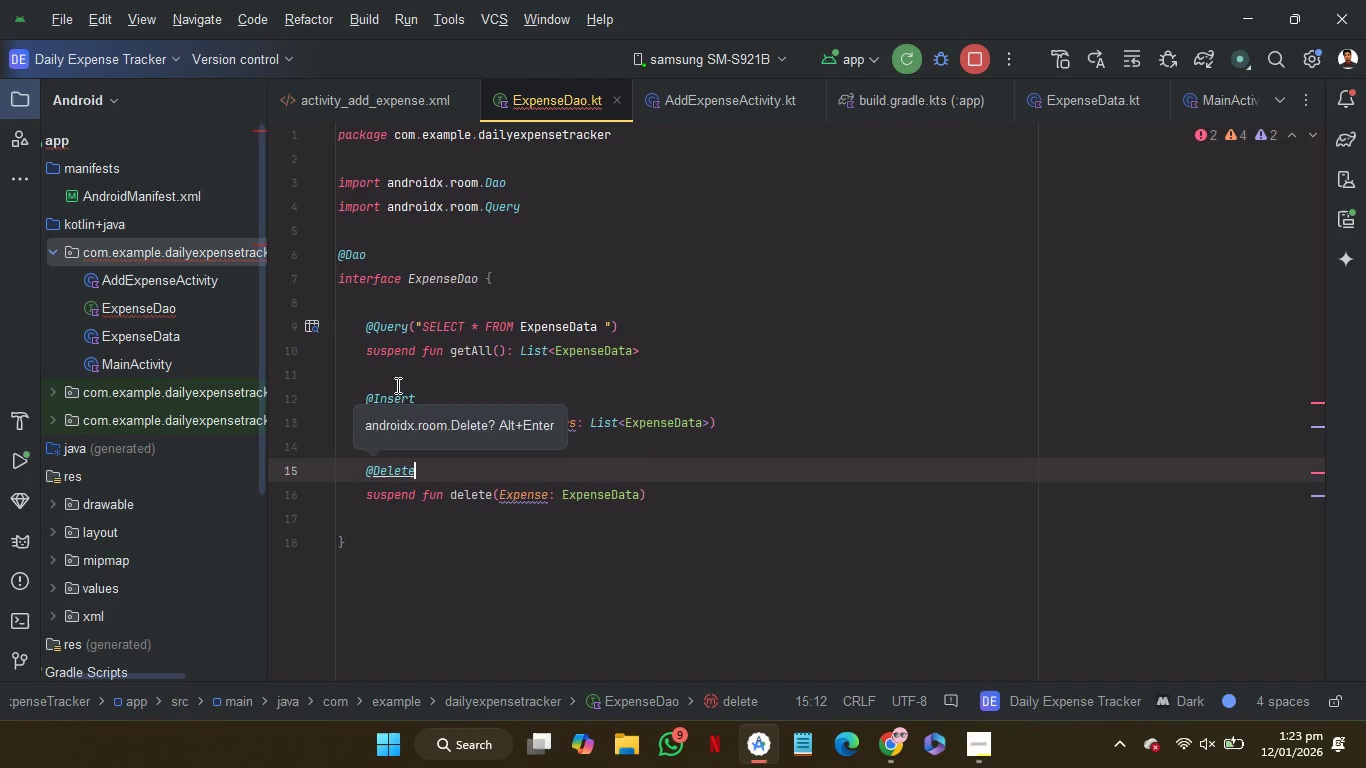 
left_click([396, 383])
 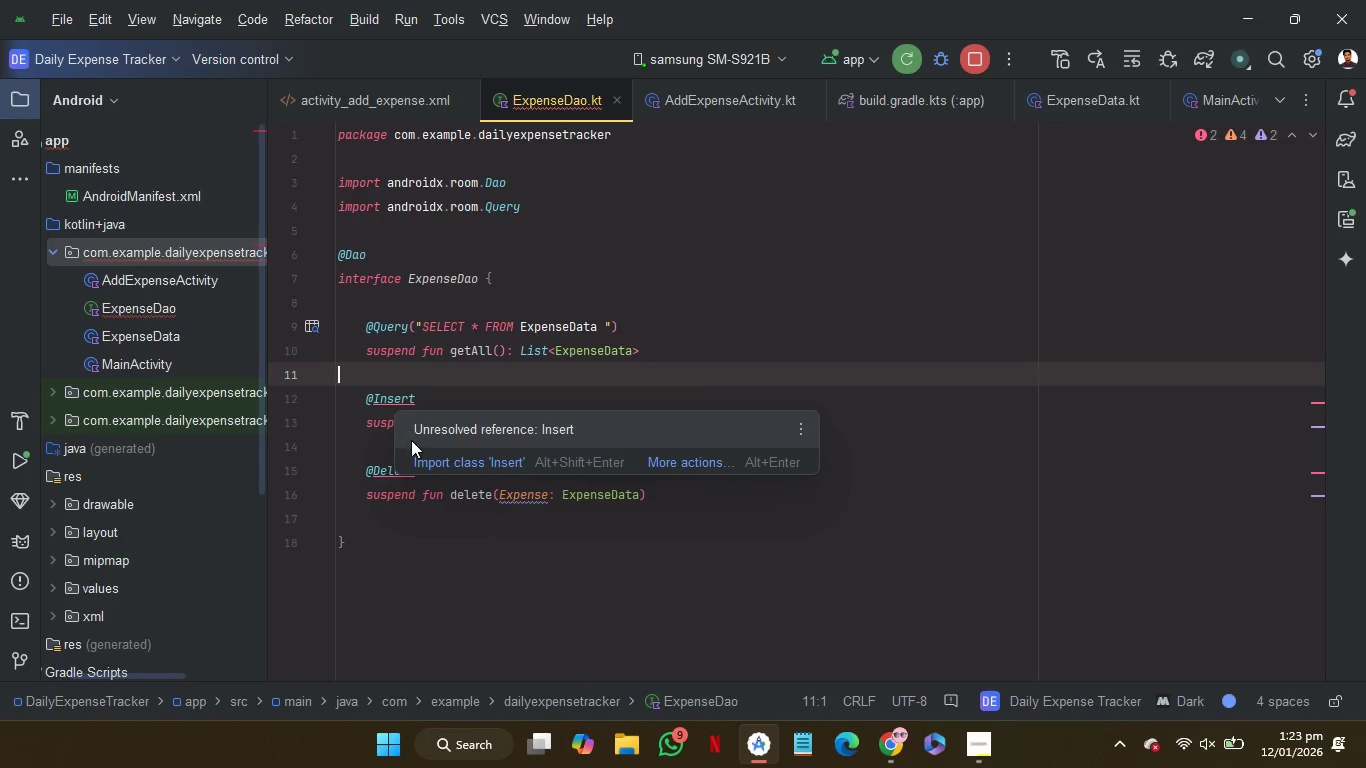 
left_click([420, 458])
 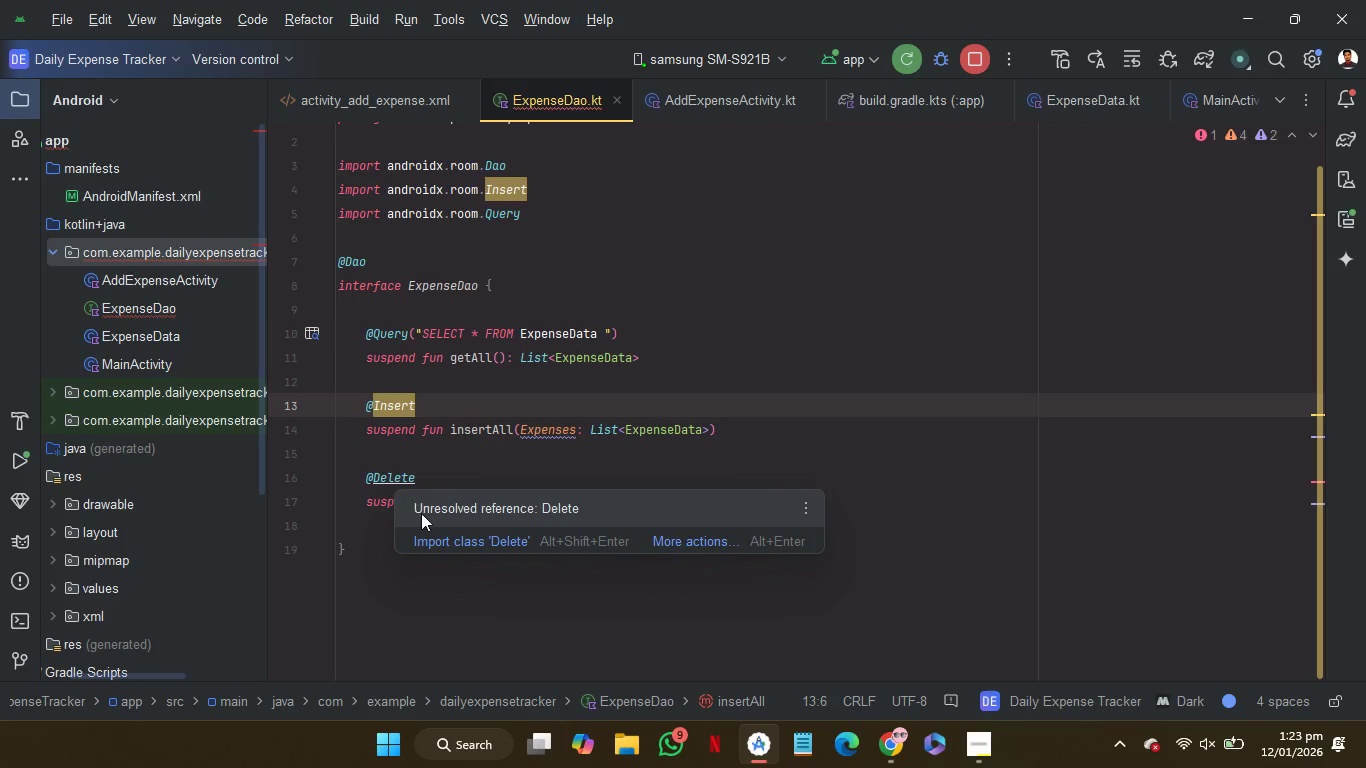 
left_click([433, 540])
 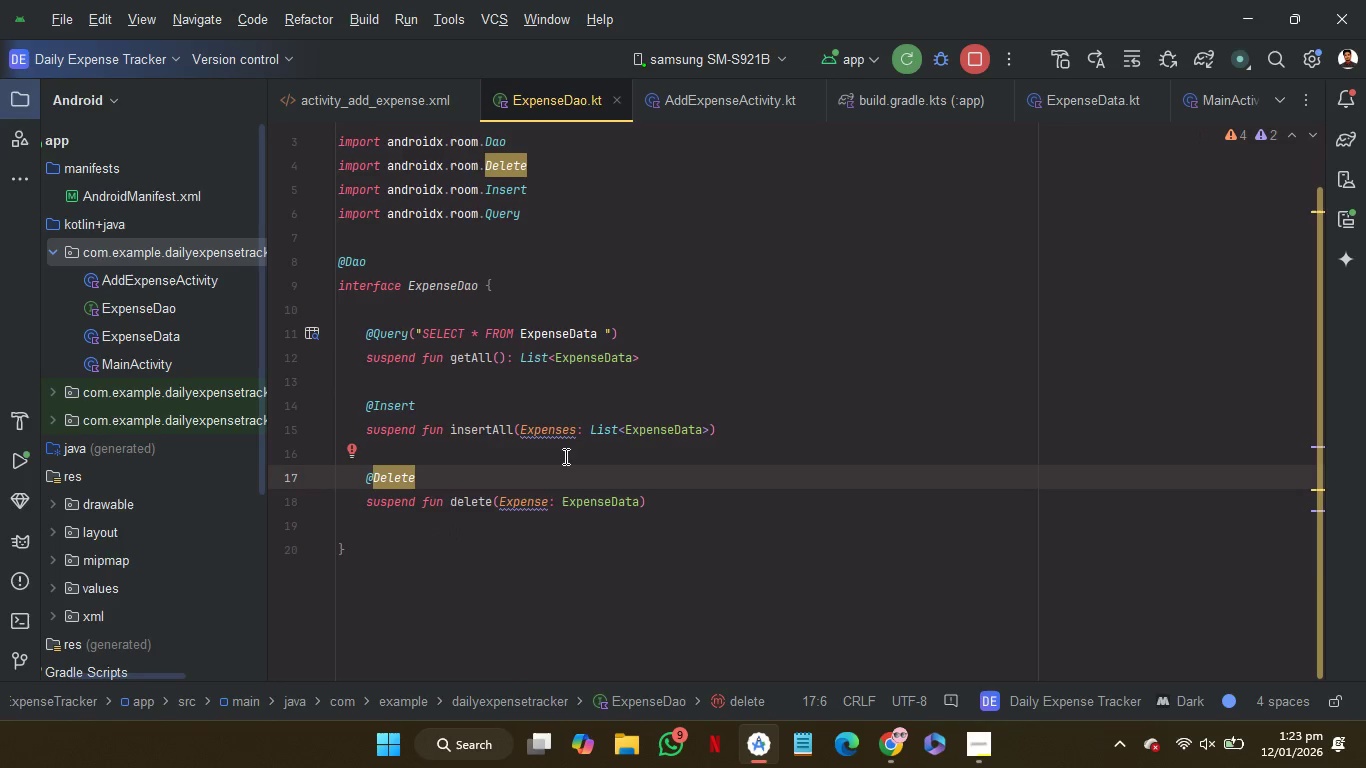 
left_click([564, 455])
 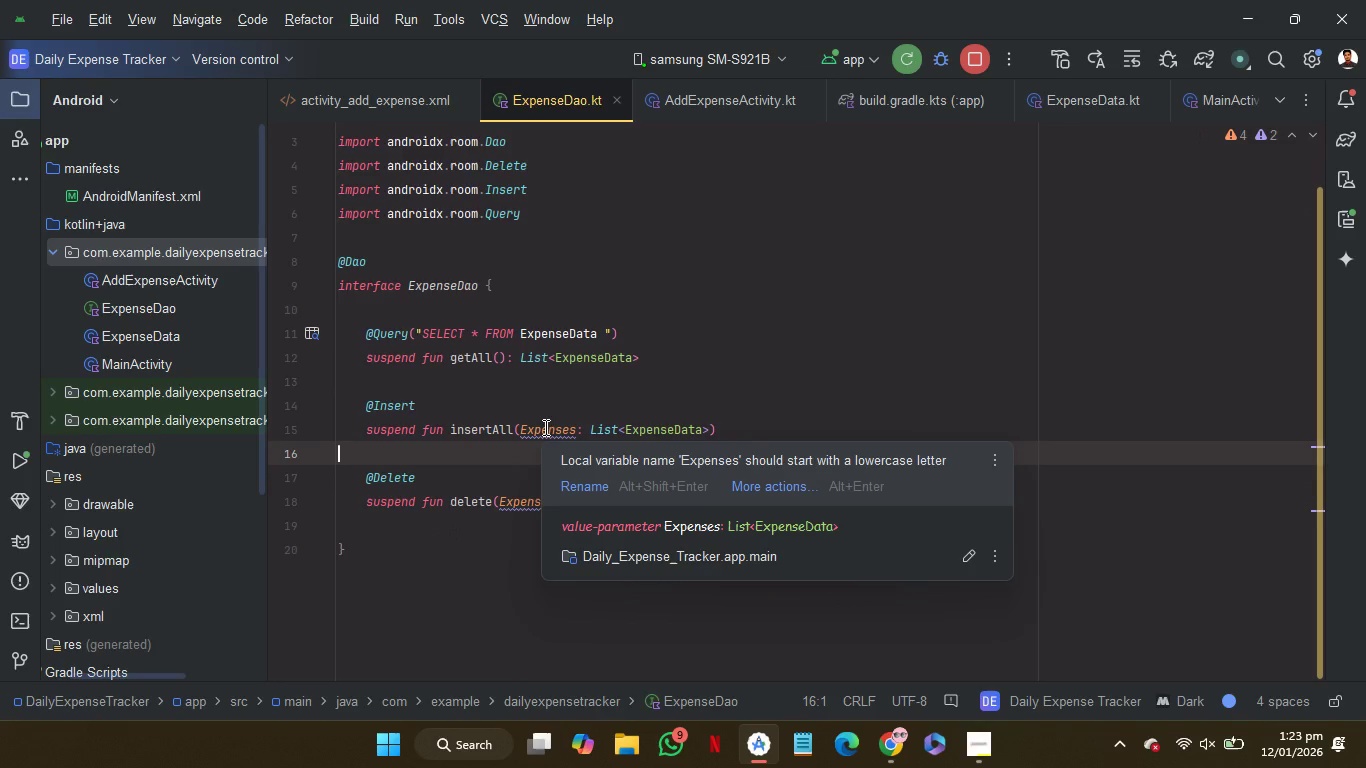 
wait(6.08)
 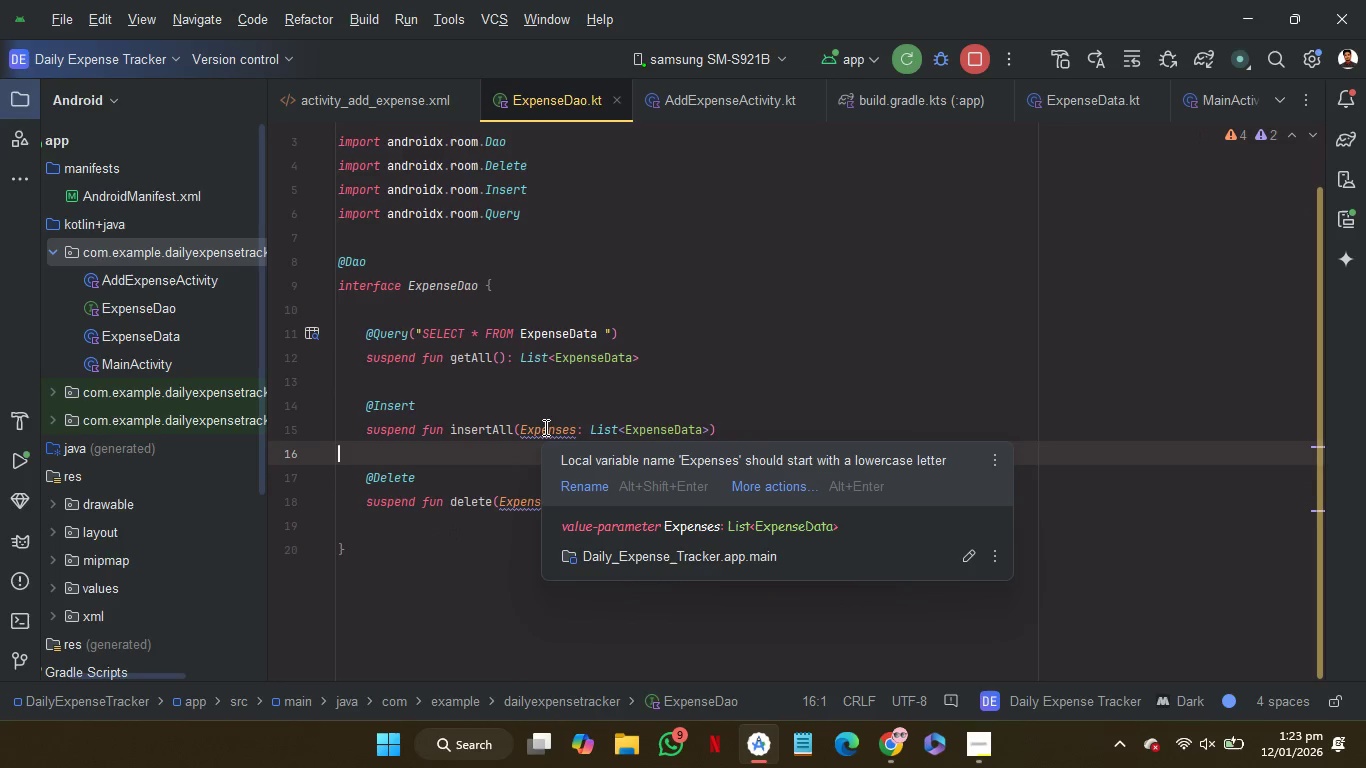 
left_click([526, 435])
 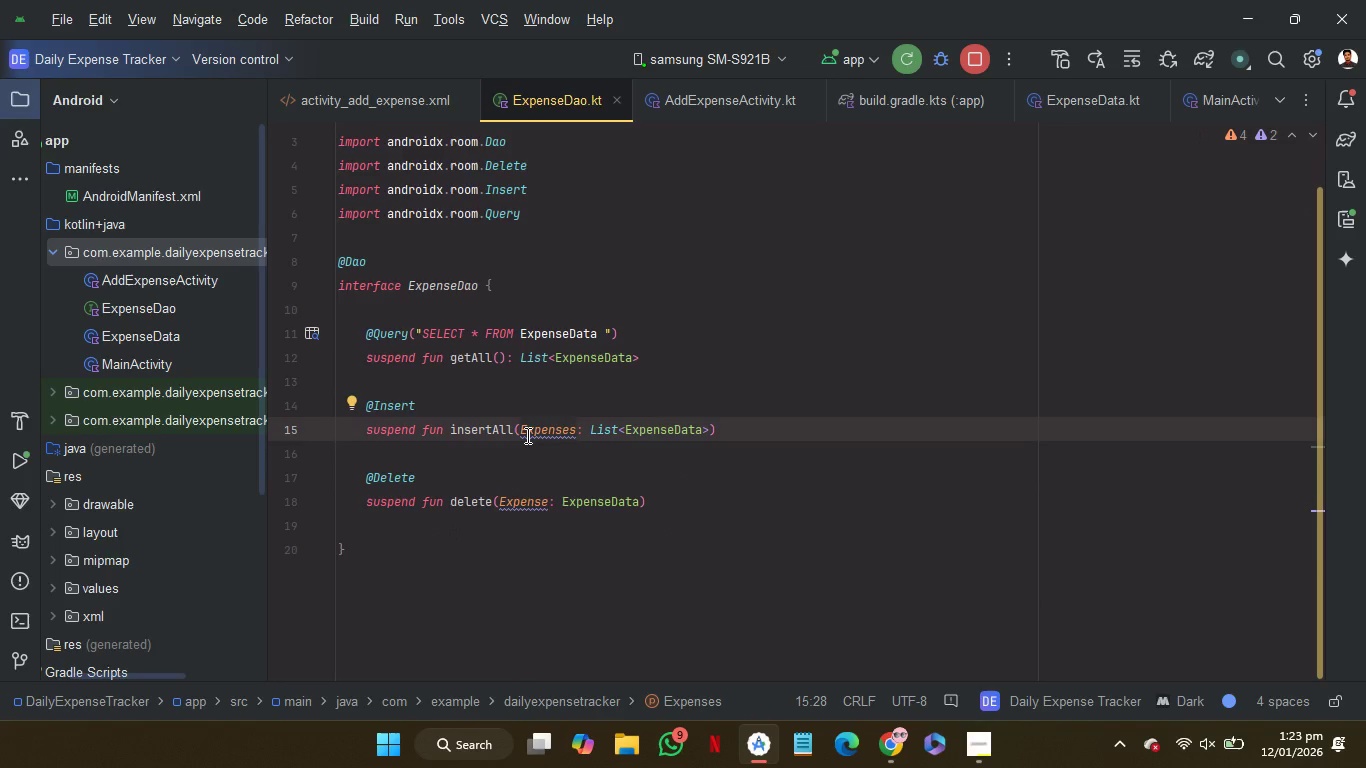 
key(Backspace)
 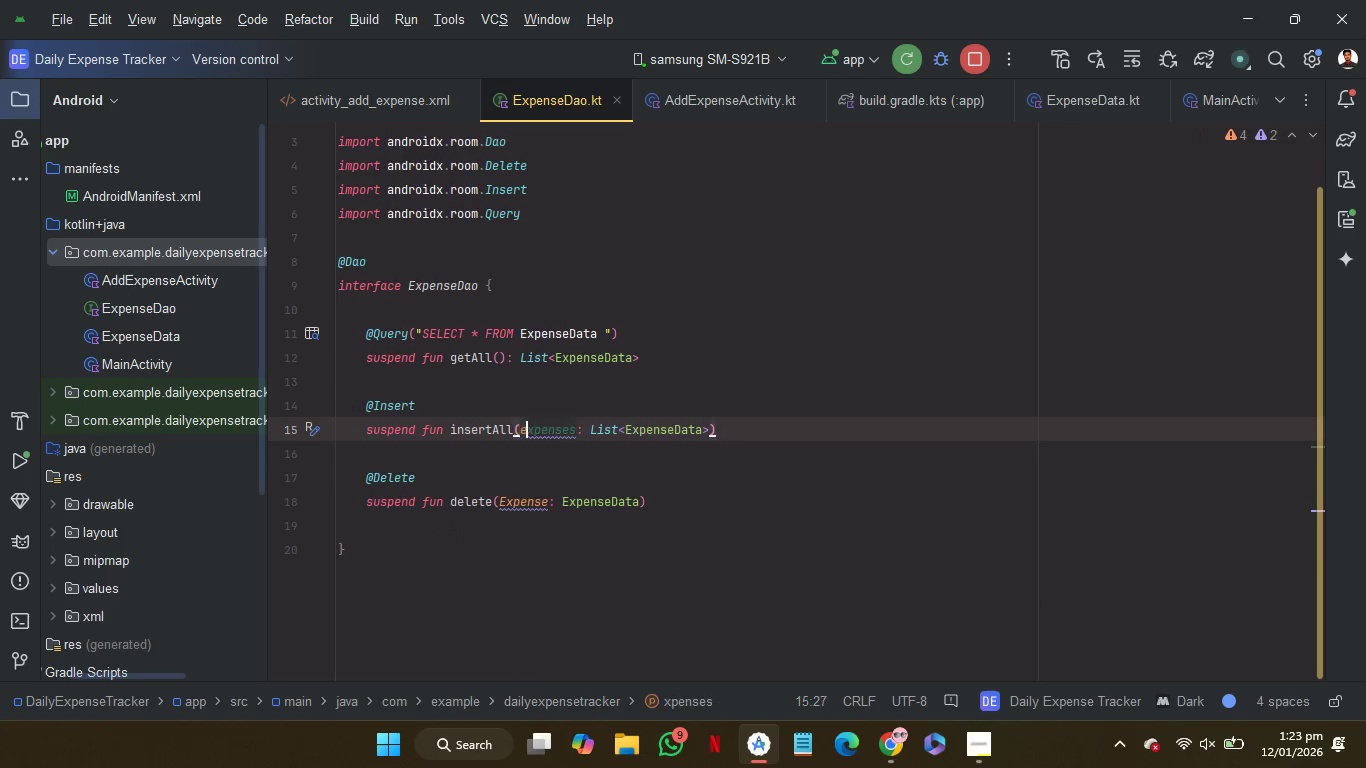 
key(E)
 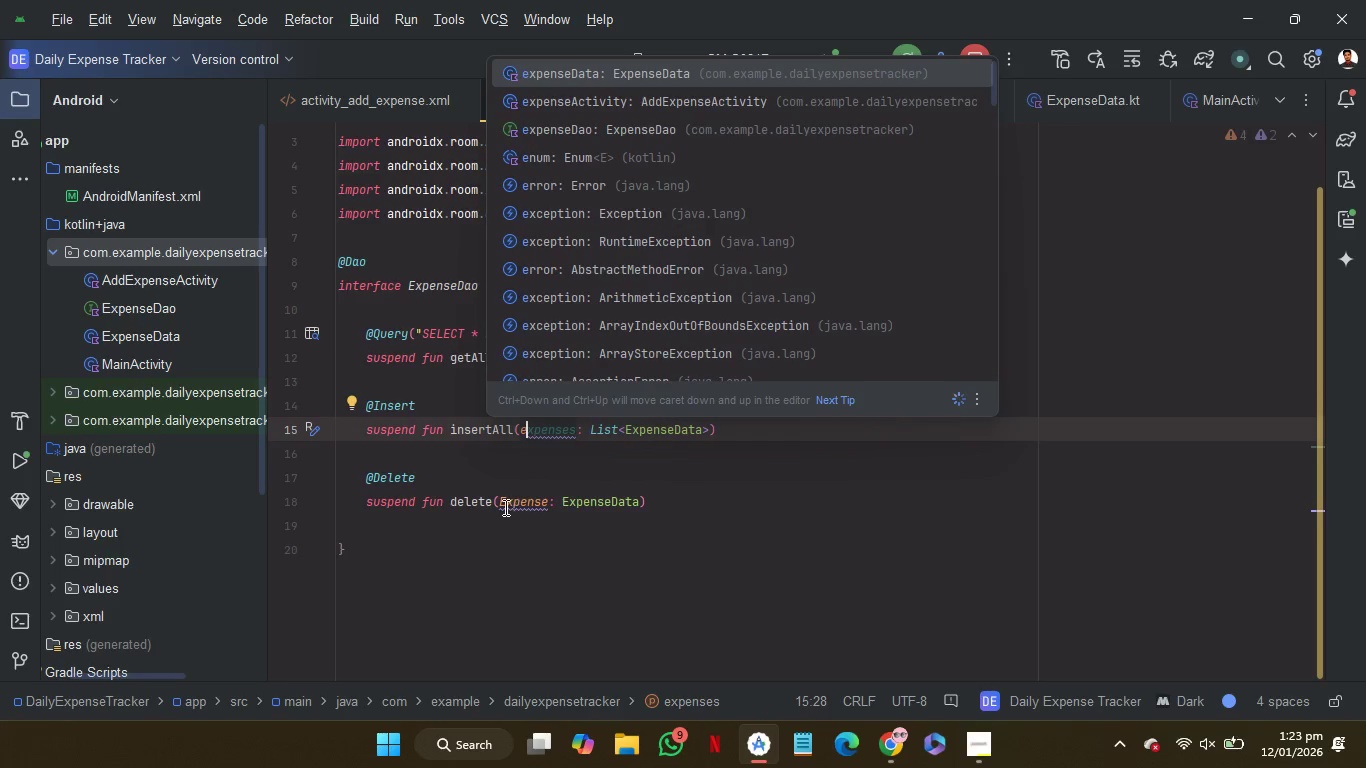 
left_click([504, 507])
 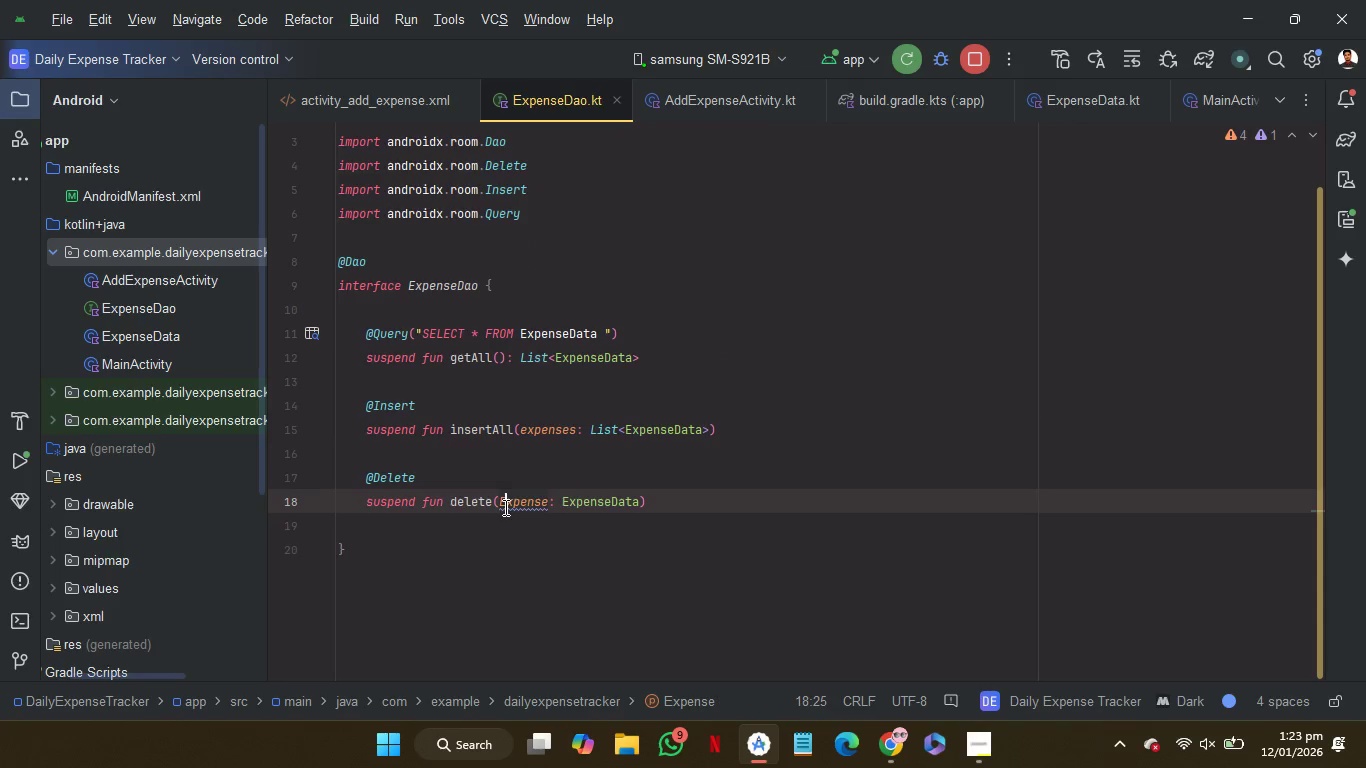 
key(Backspace)
 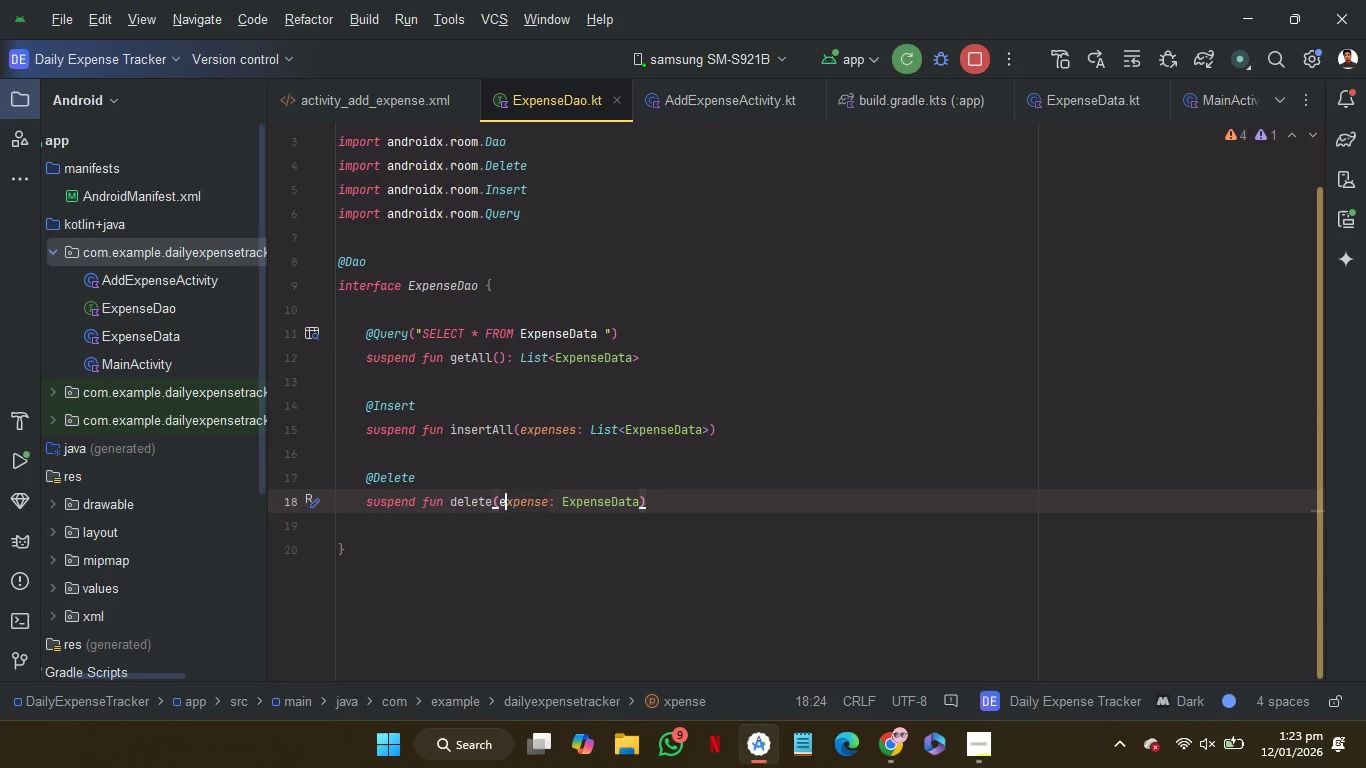 
key(E)
 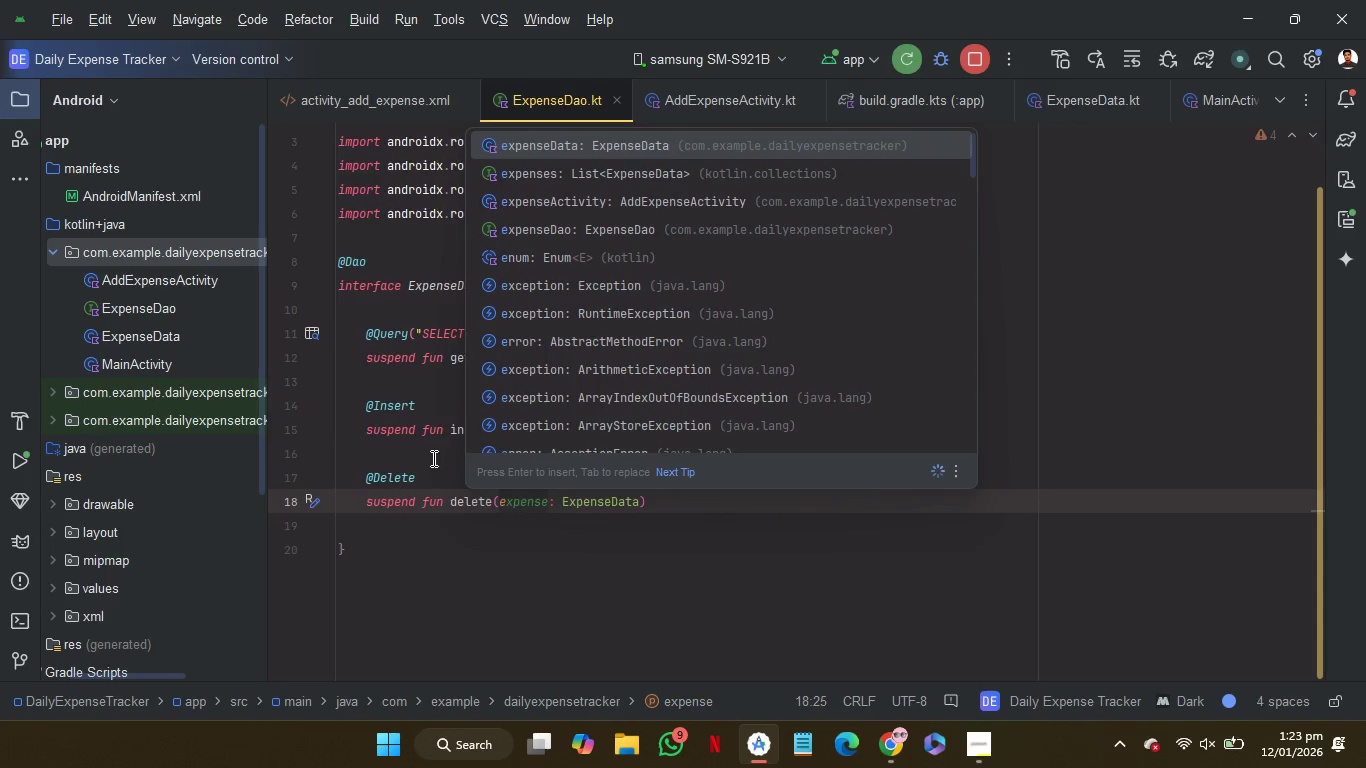 
left_click([430, 449])
 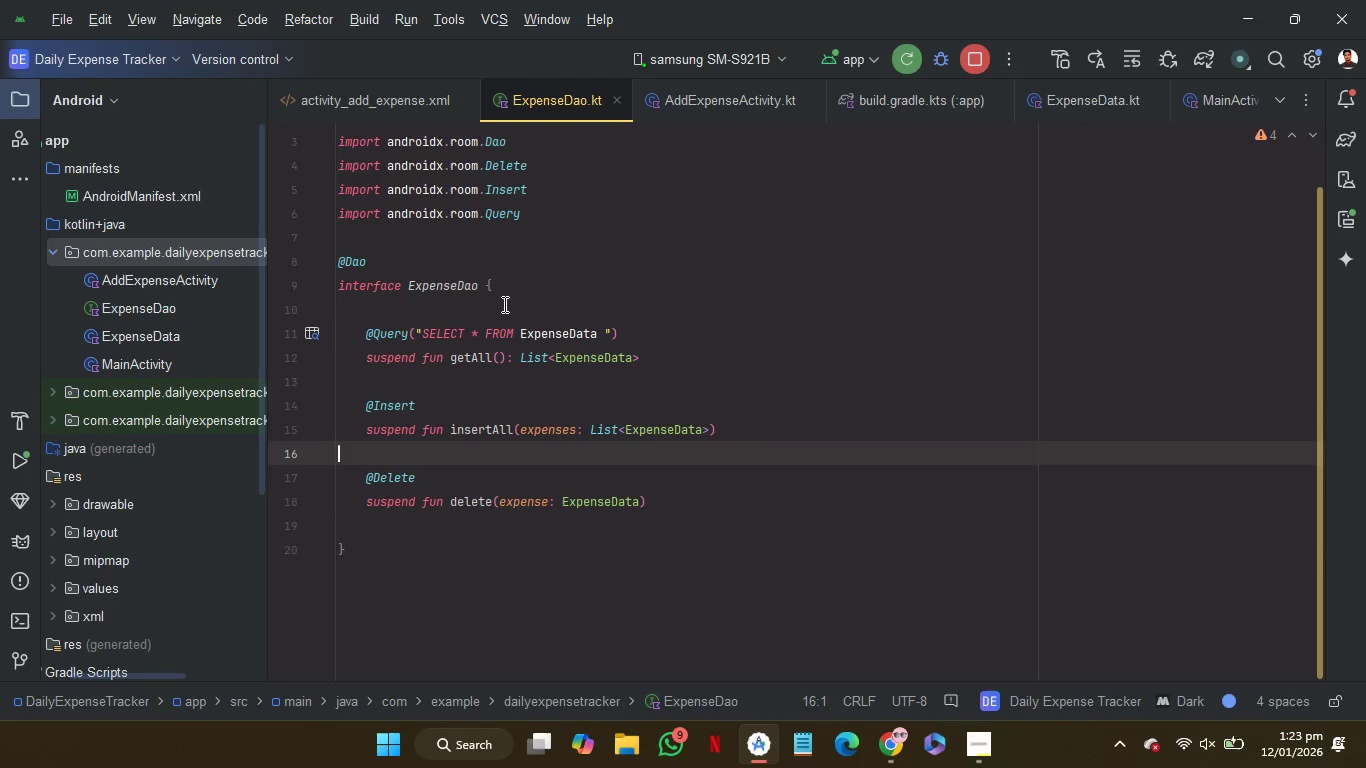 
left_click([504, 309])
 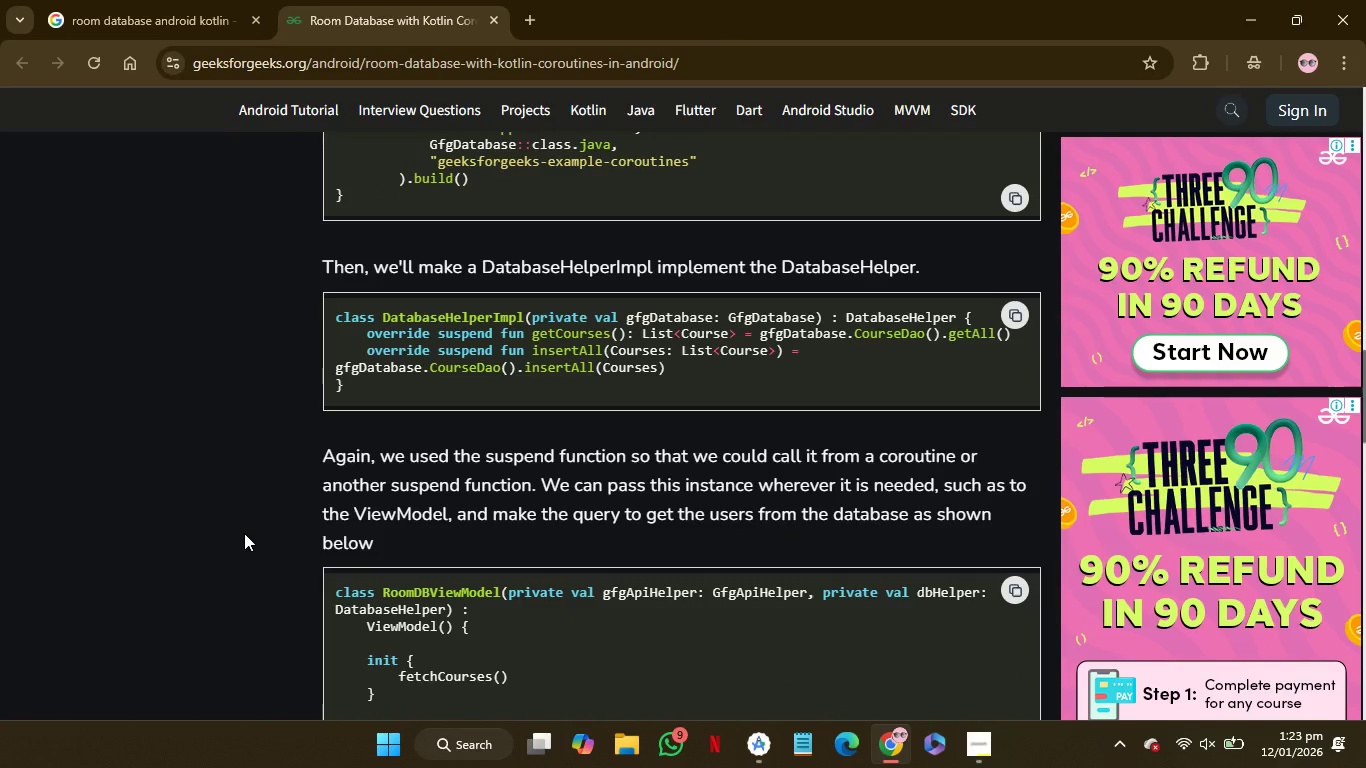 
wait(26.61)
 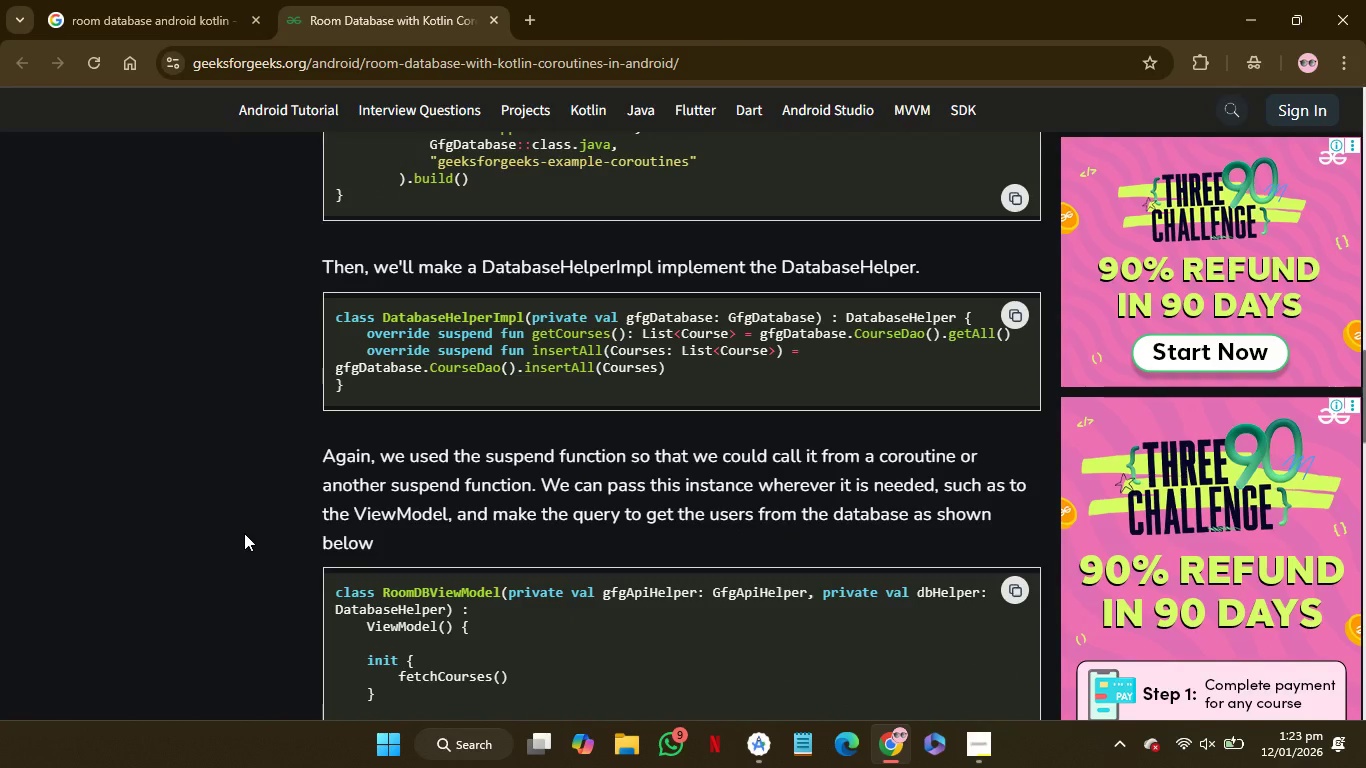 
left_click([173, 0])
 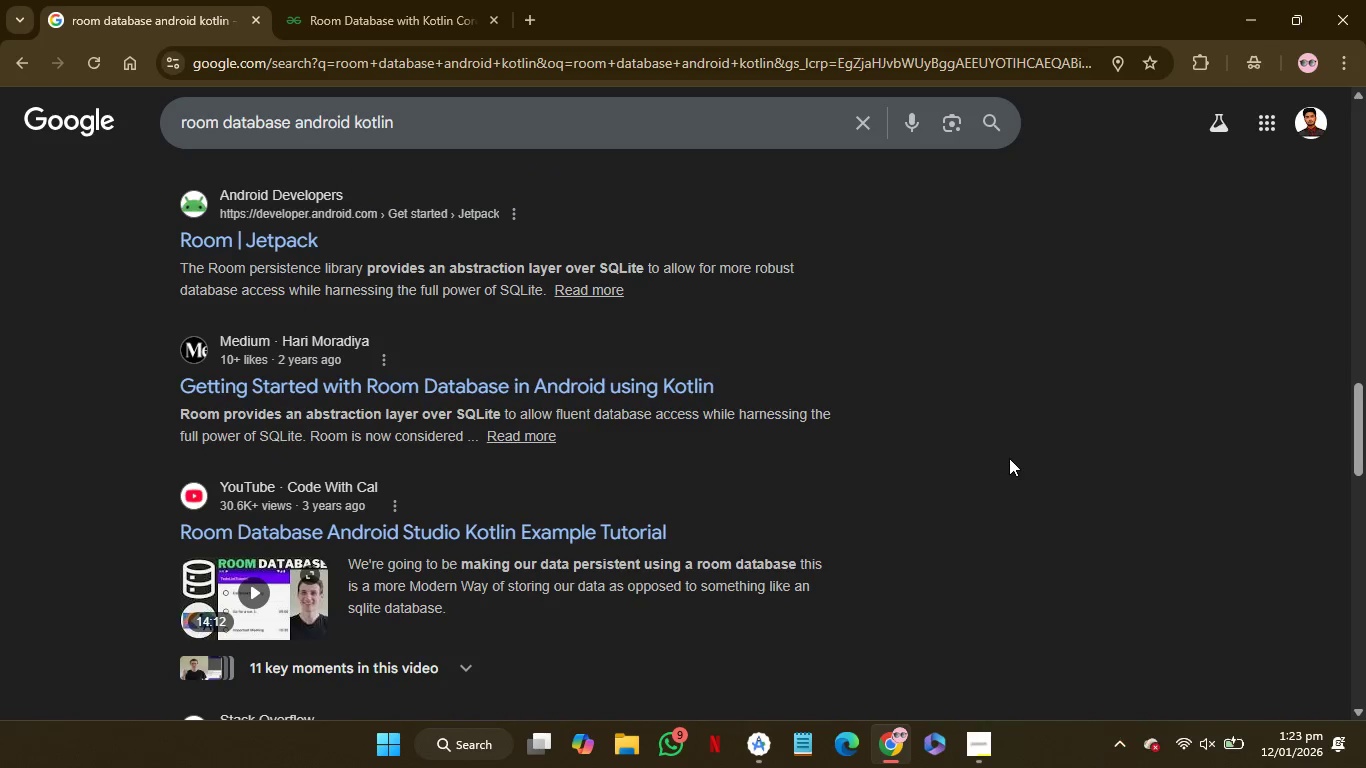 
wait(7.22)
 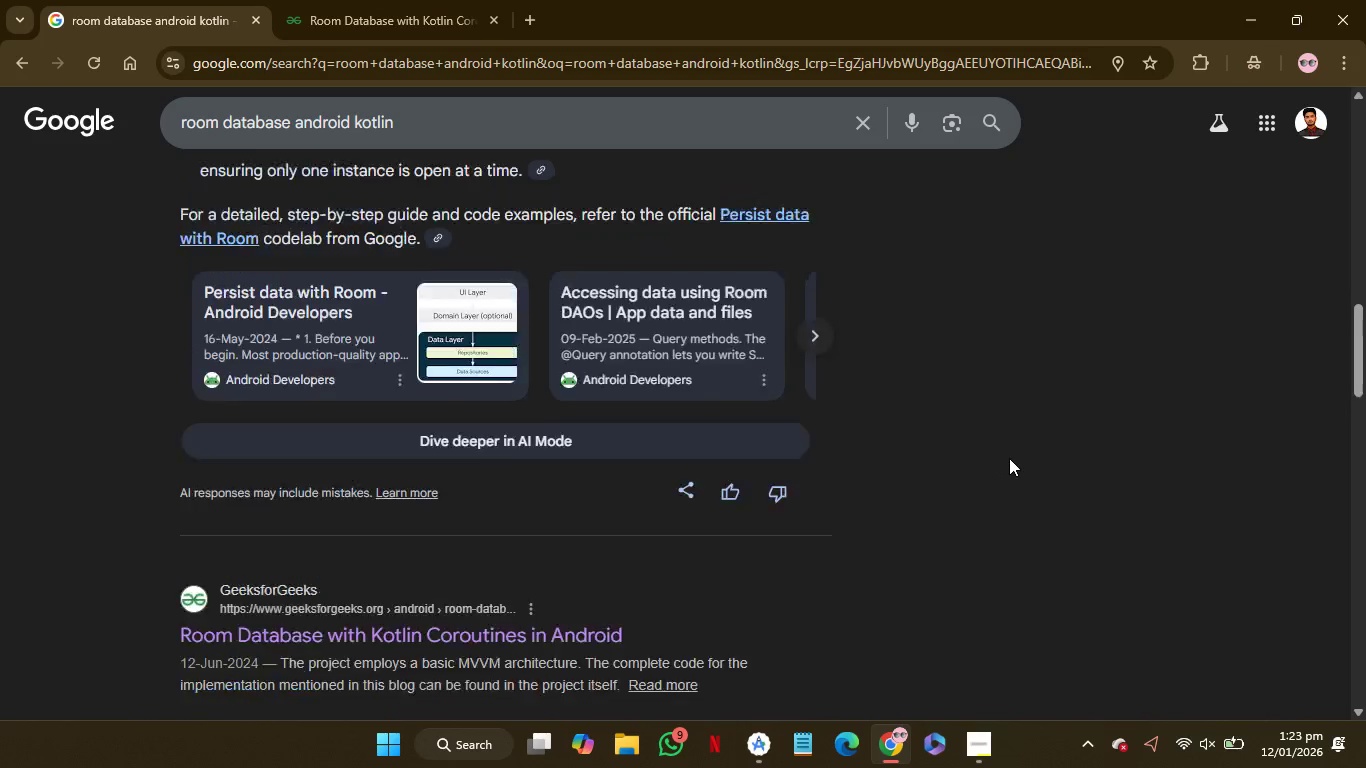 
right_click([698, 382])
 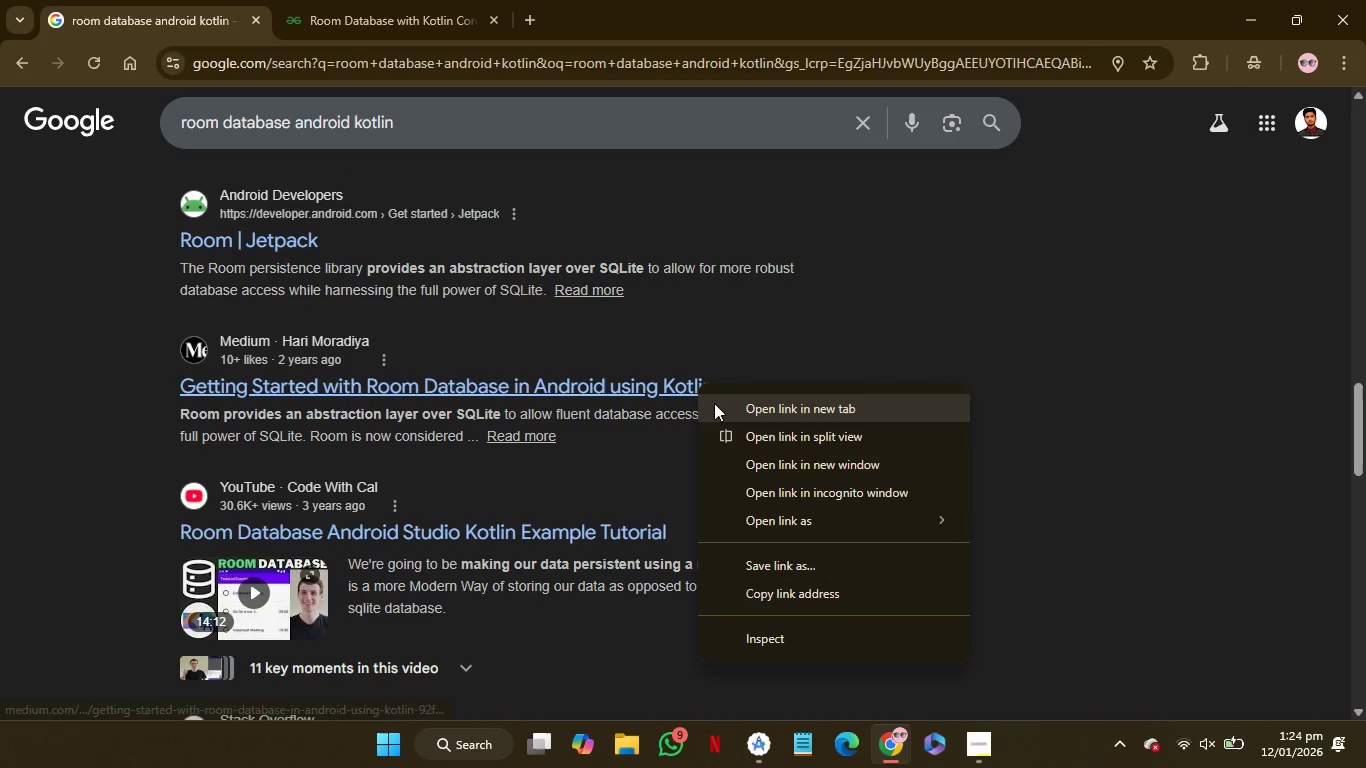 
left_click([714, 403])
 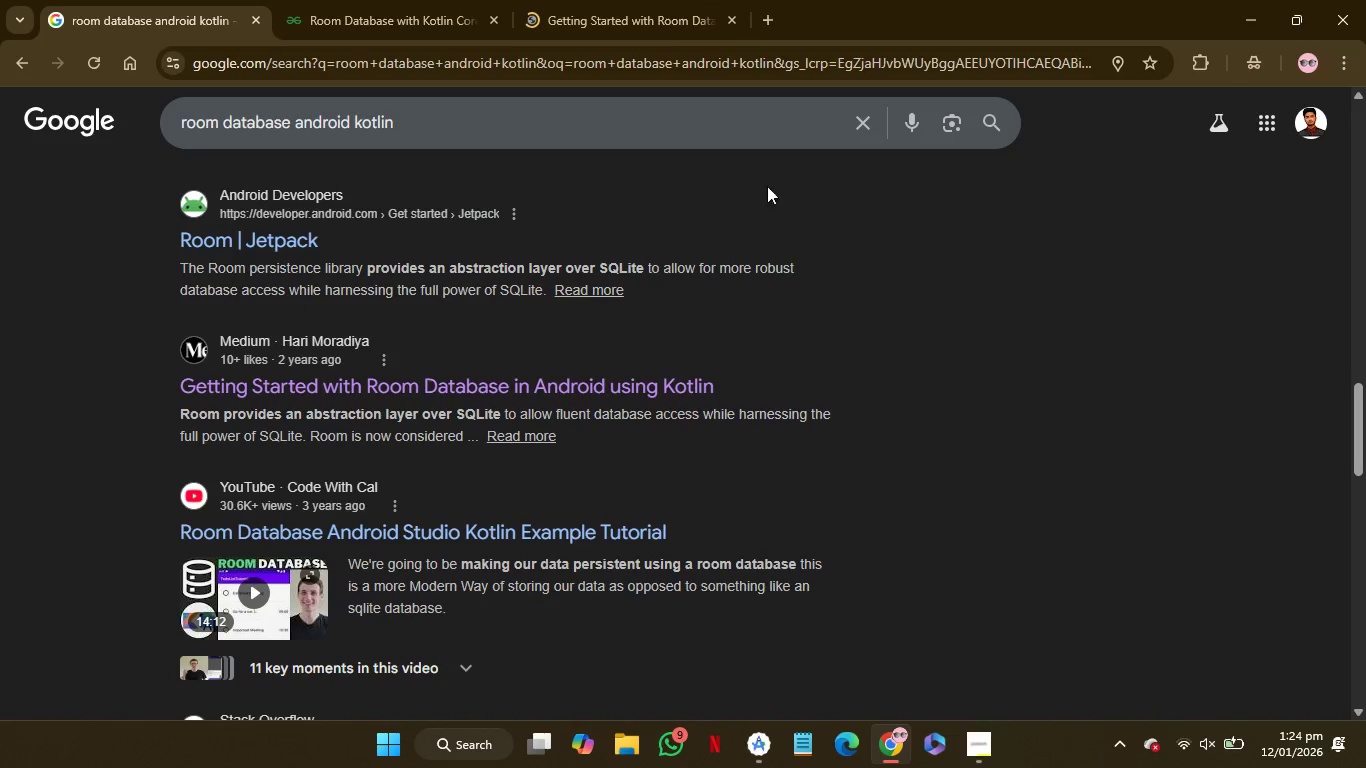 
left_click([579, 4])
 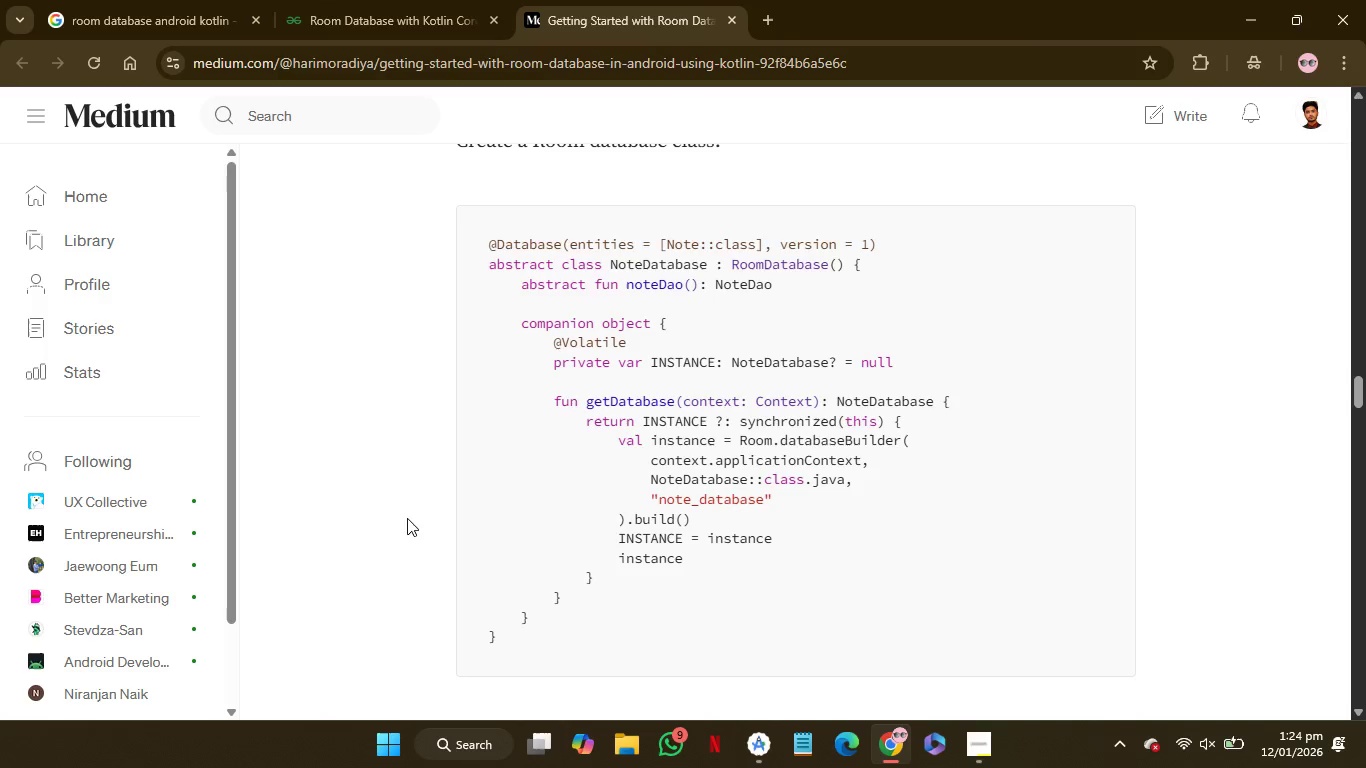 
wait(44.62)
 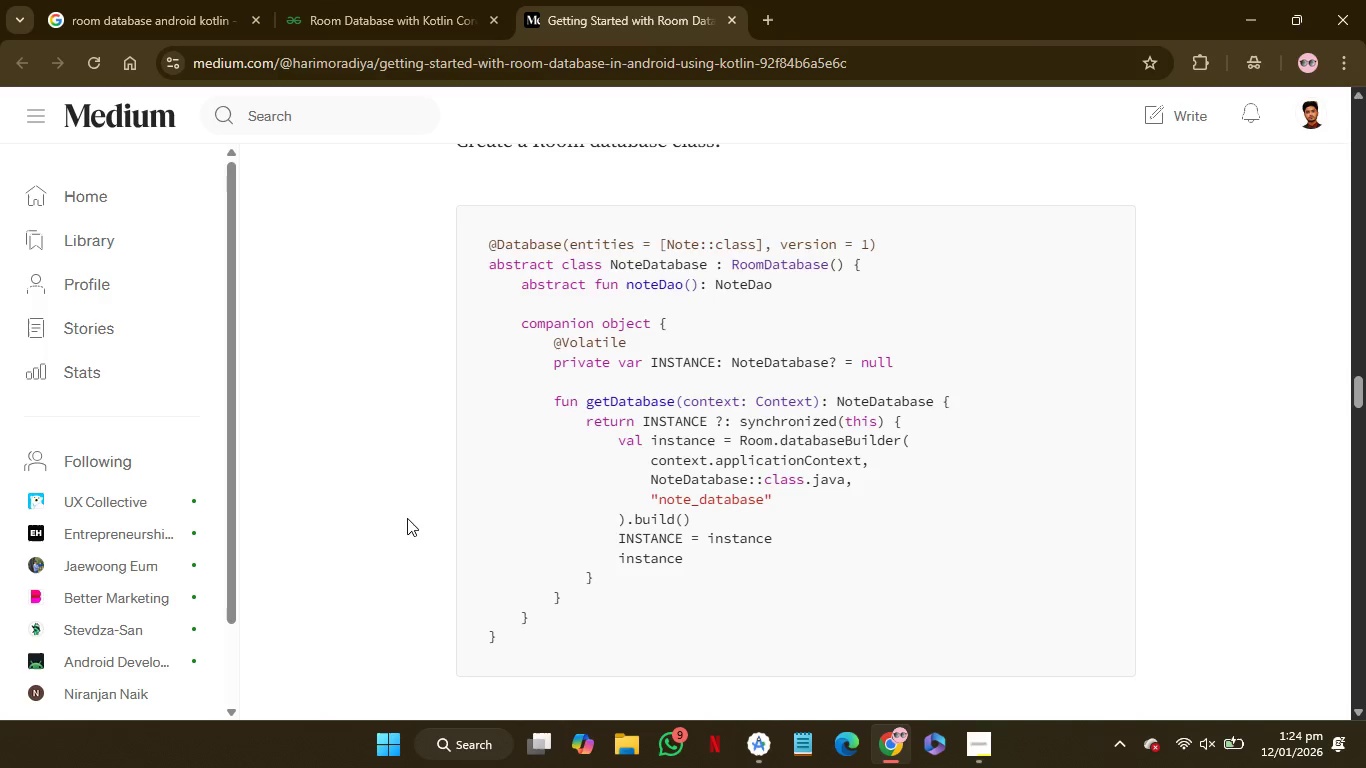 
left_click([150, 250])
 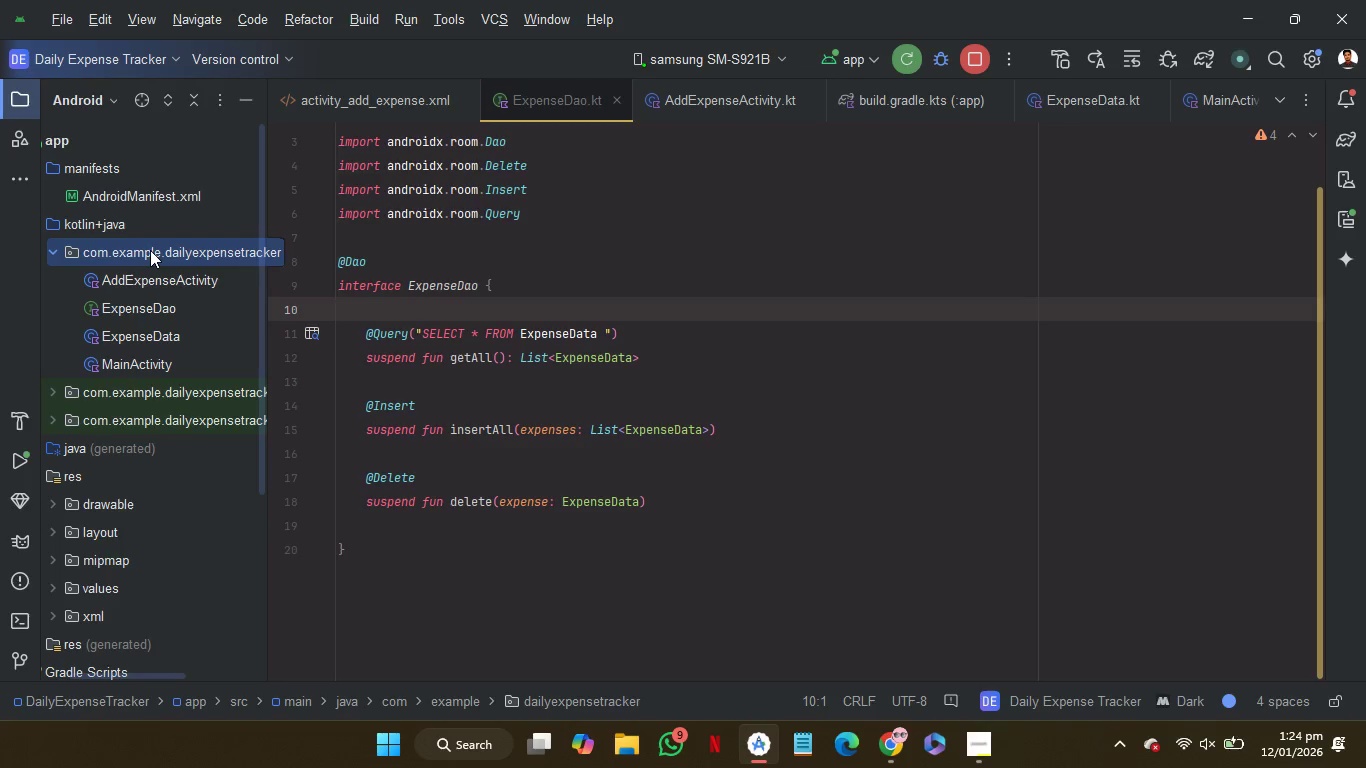 
right_click([150, 250])
 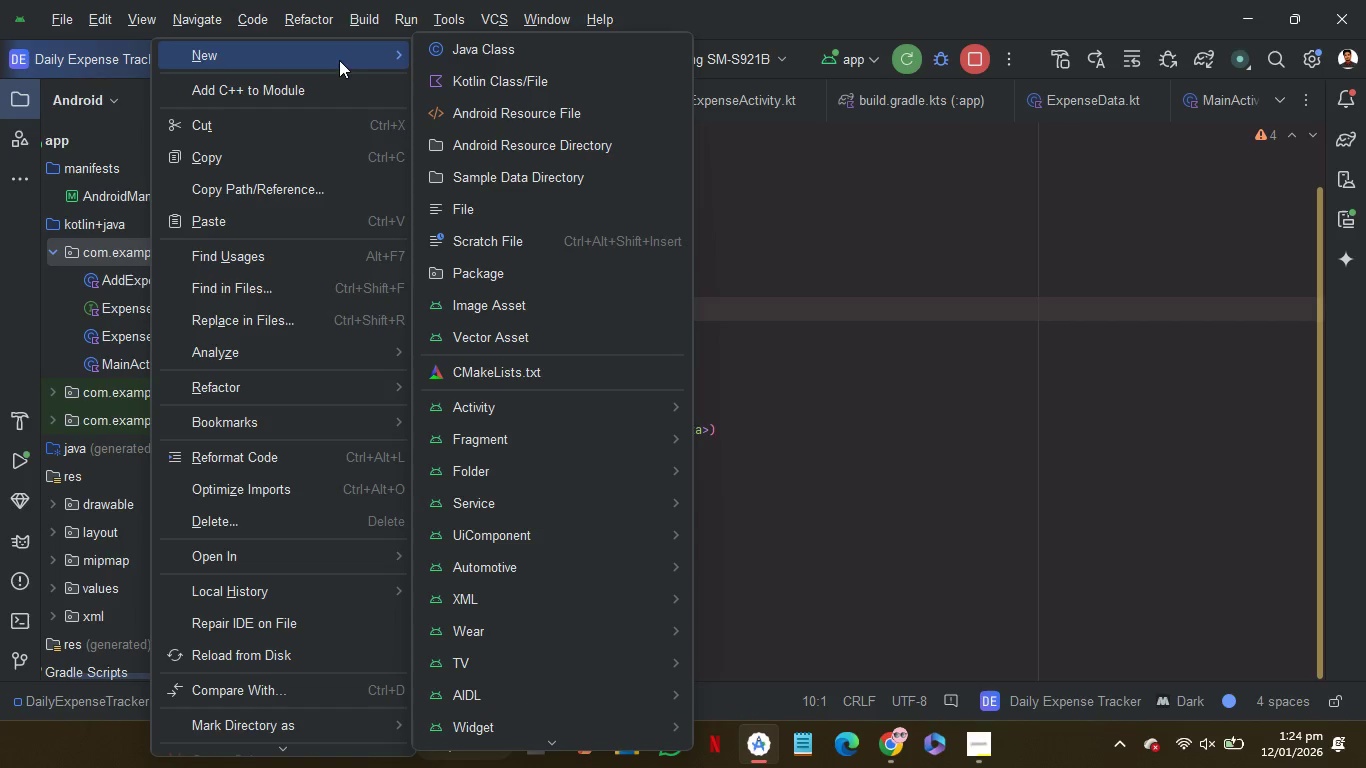 
left_click([514, 82])
 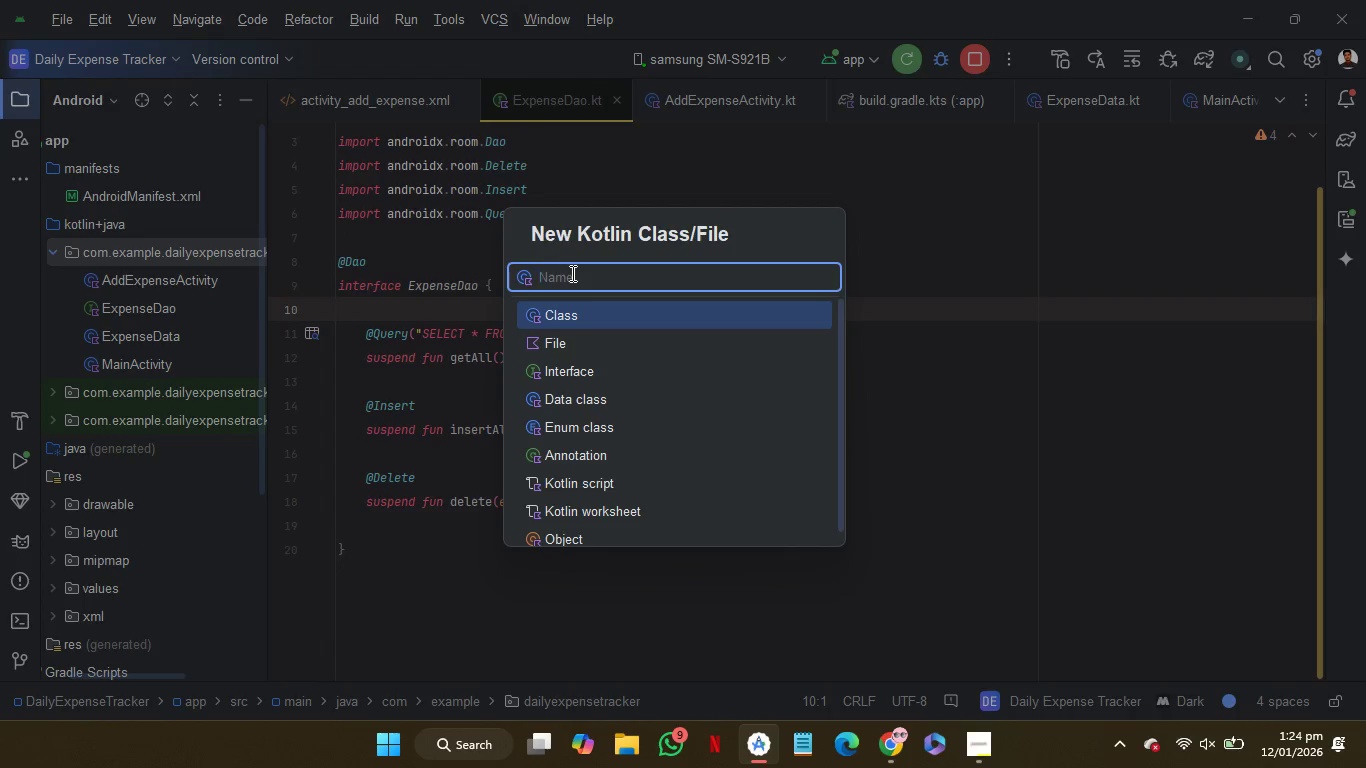 
left_click([586, 277])
 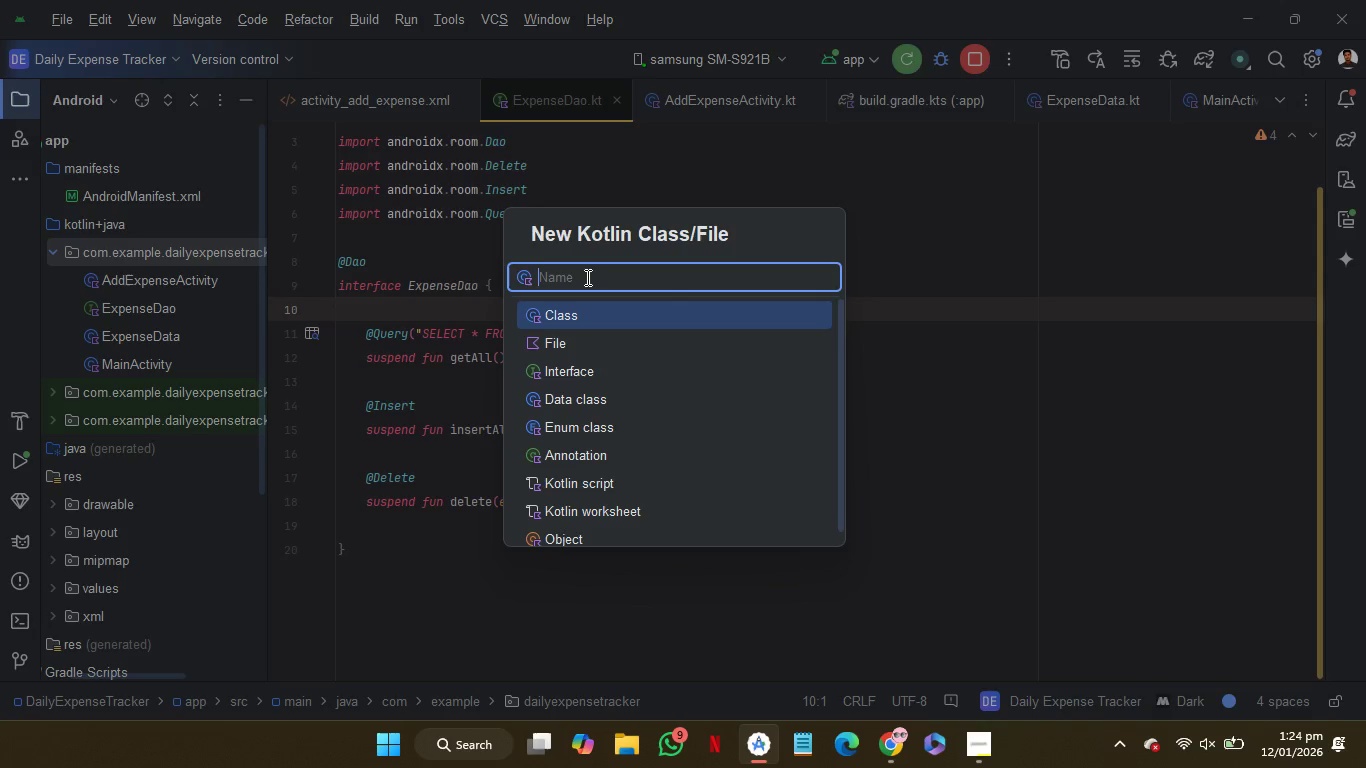 
type(ExpenseDatabase)
 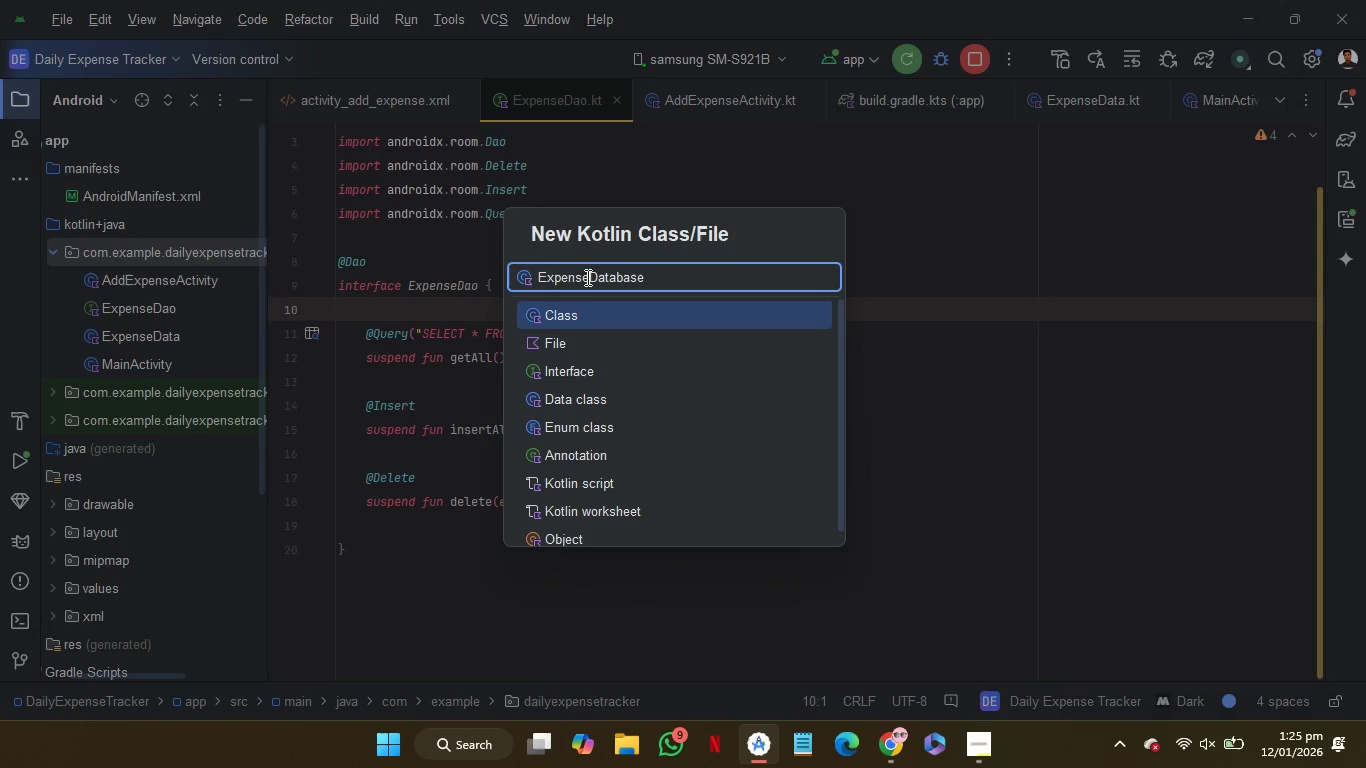 
key(Enter)
 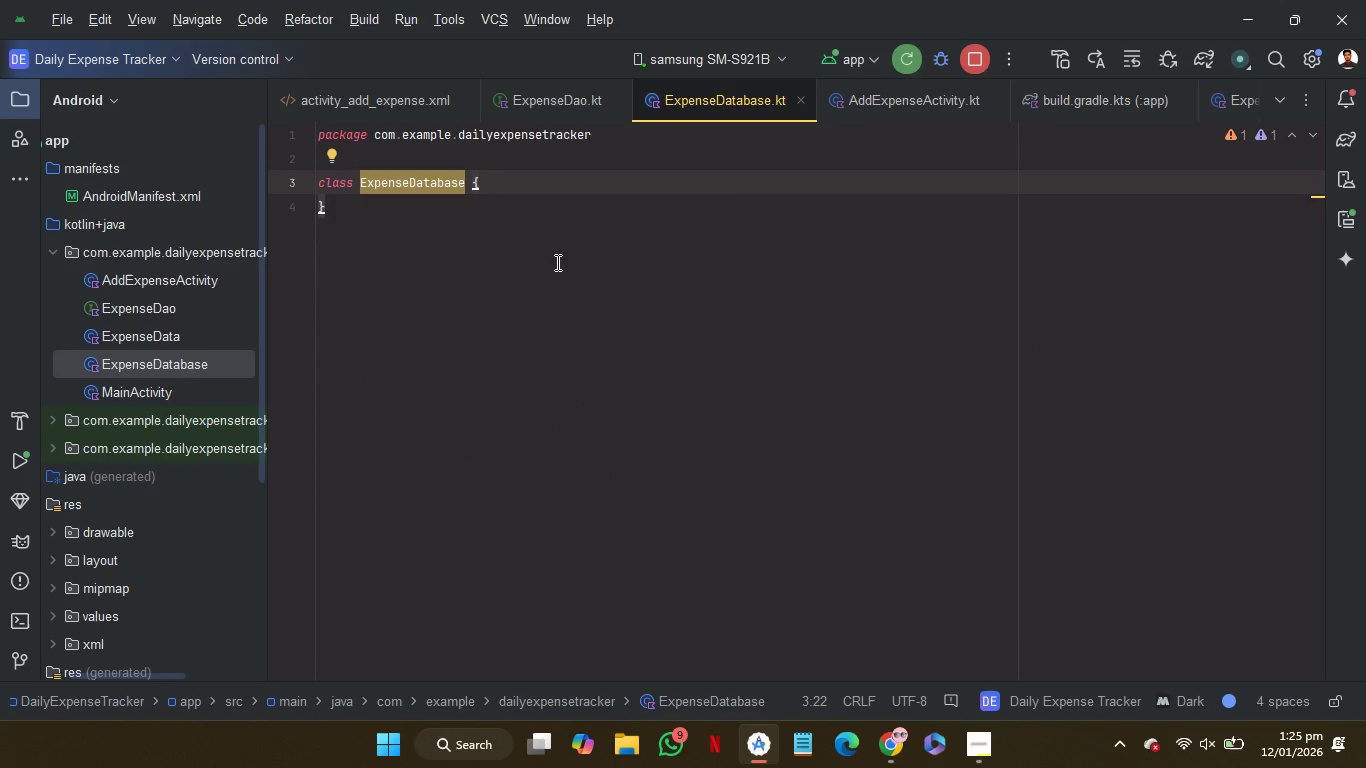 
left_click([464, 218])
 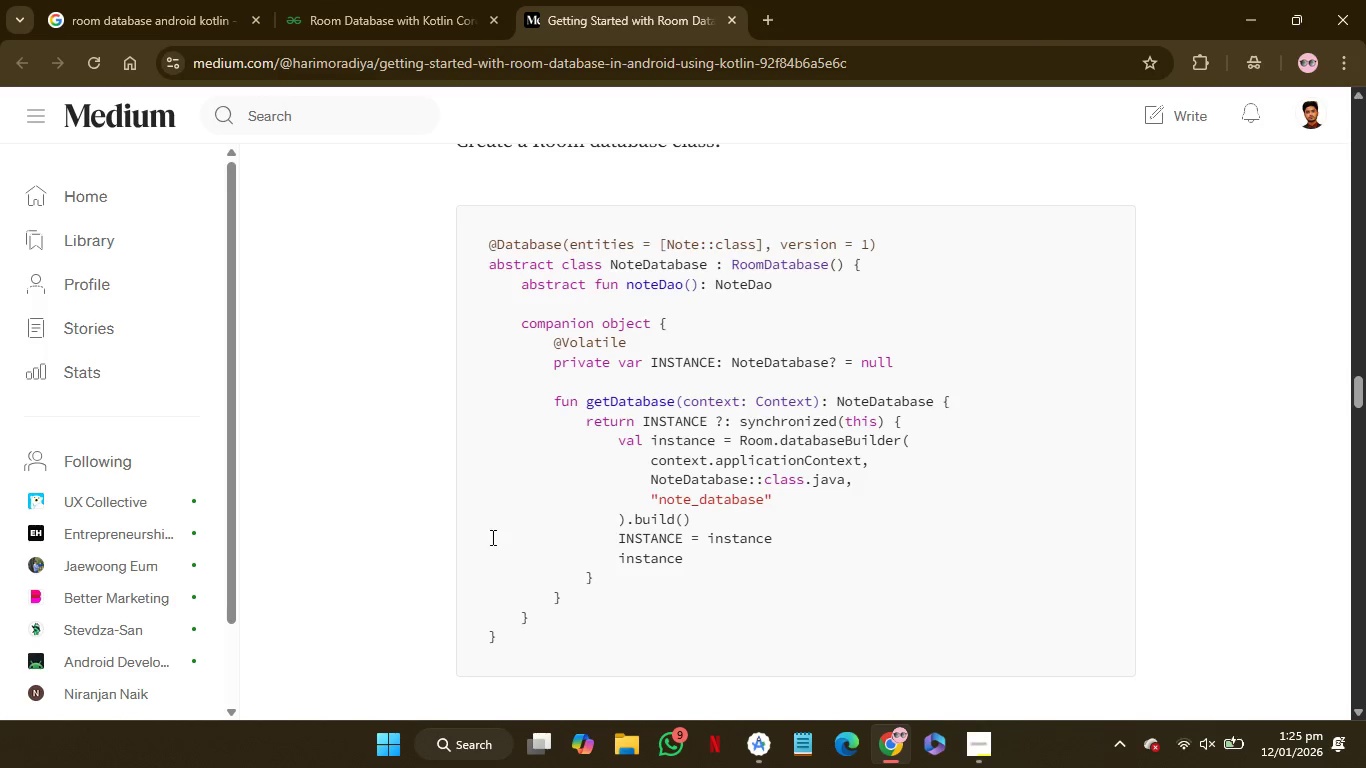 
wait(6.27)
 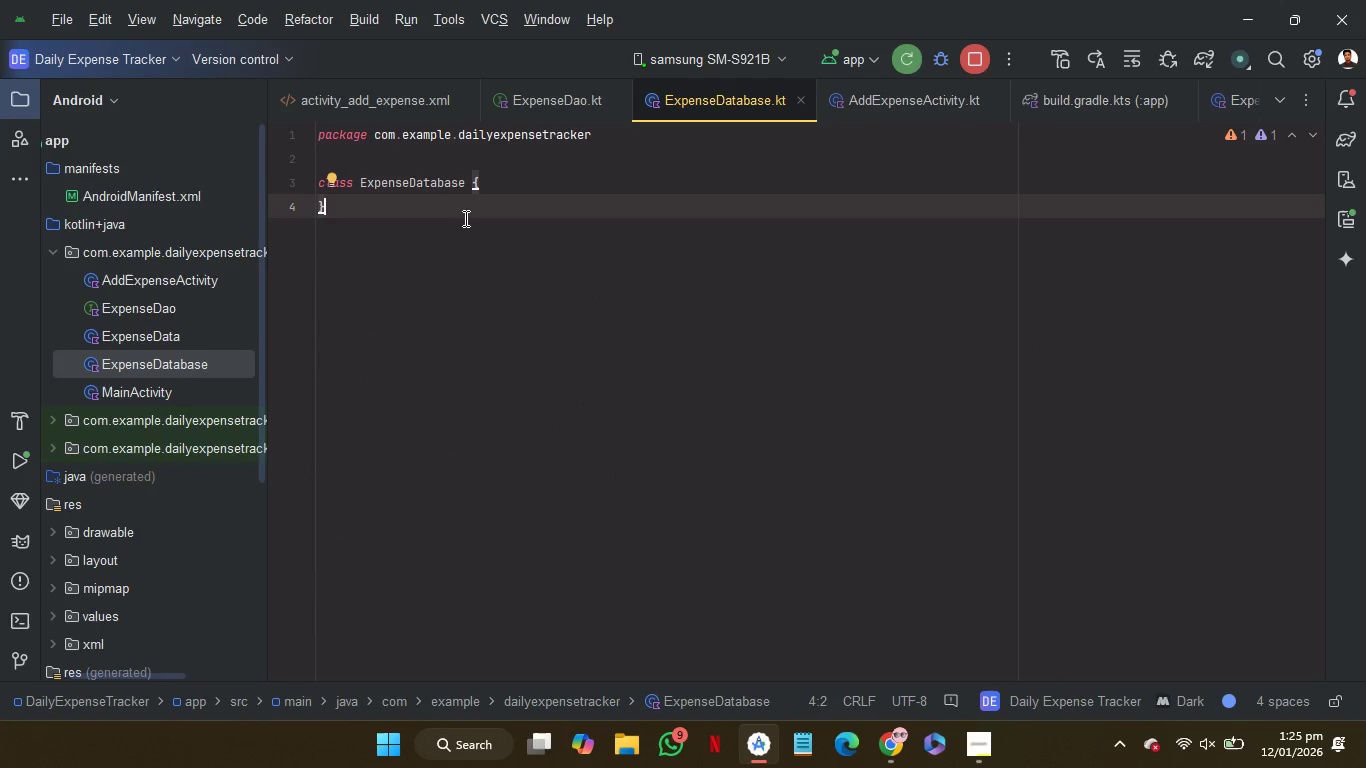 
left_click_drag(start_coordinate=[506, 633], to_coordinate=[450, 253])
 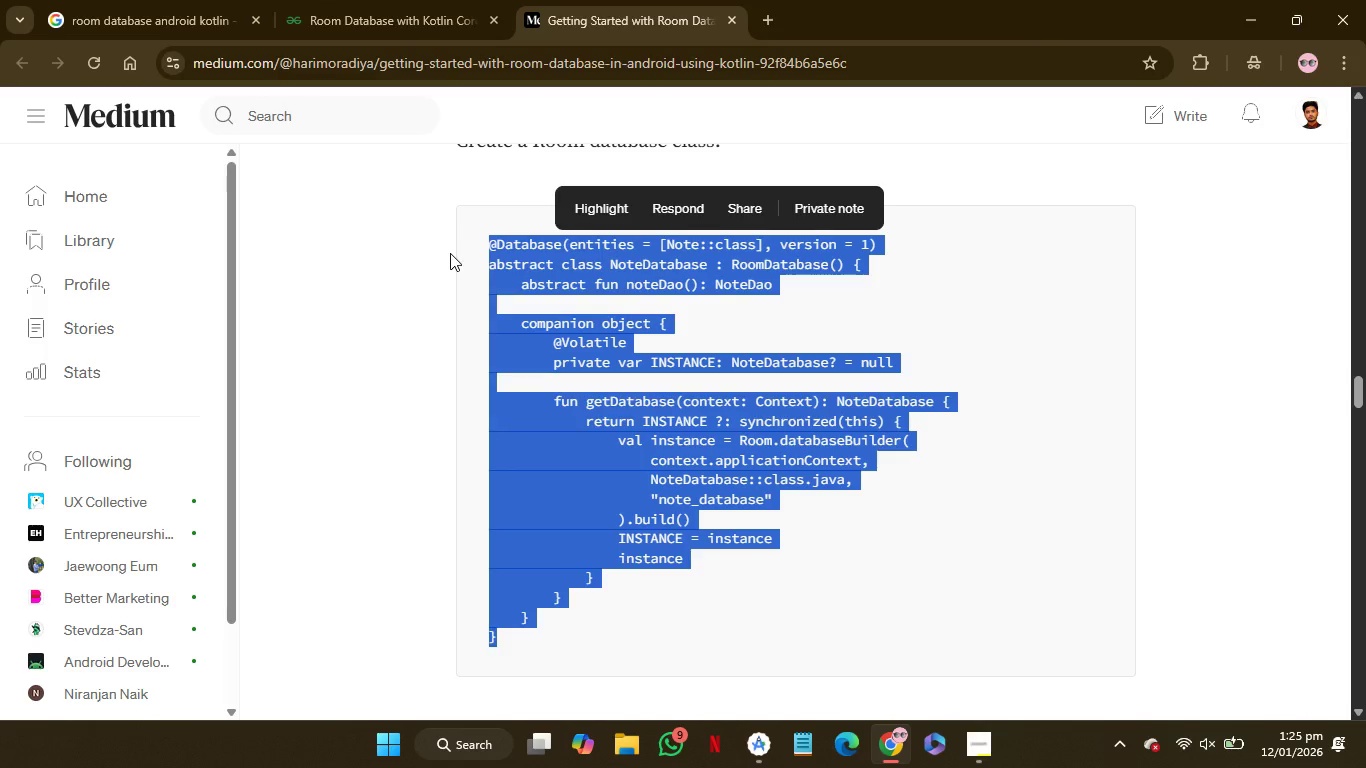 
key(Control+C)
 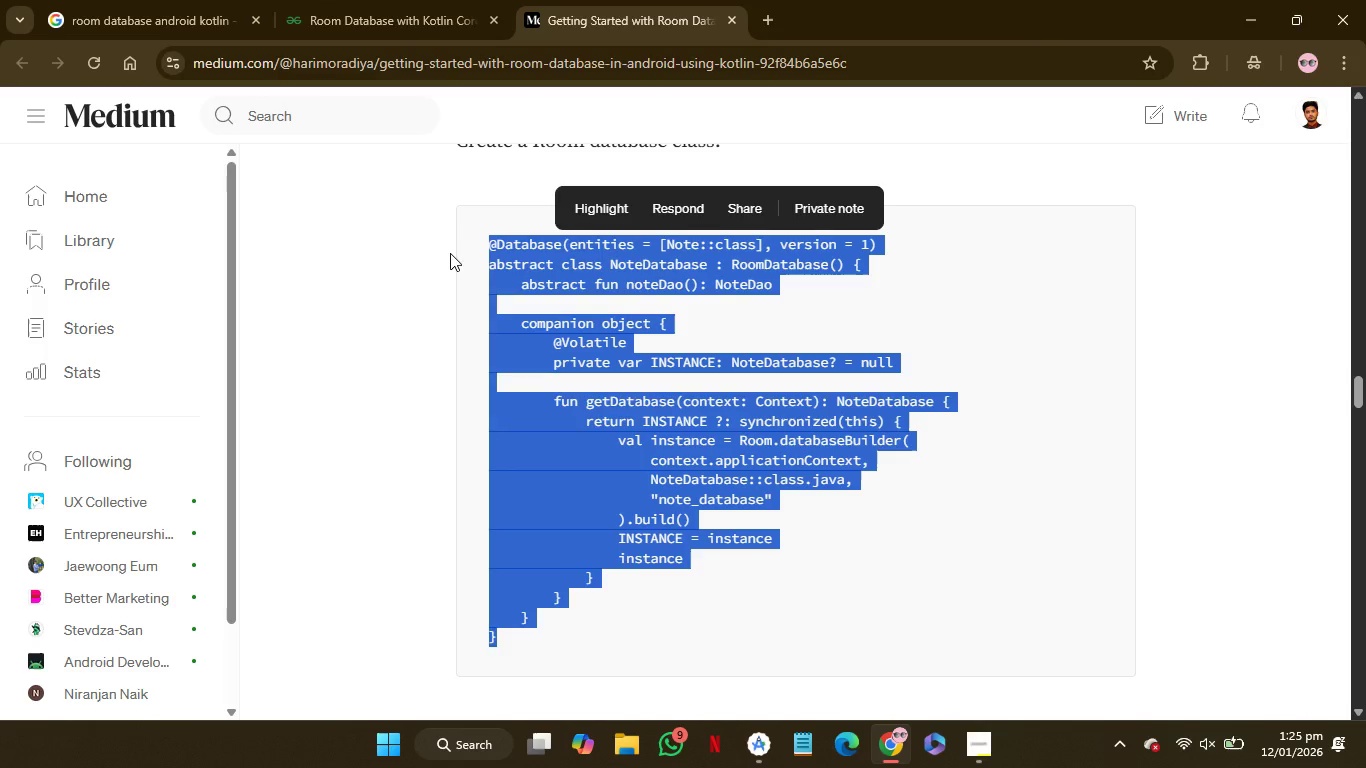 
key(Control+C)
 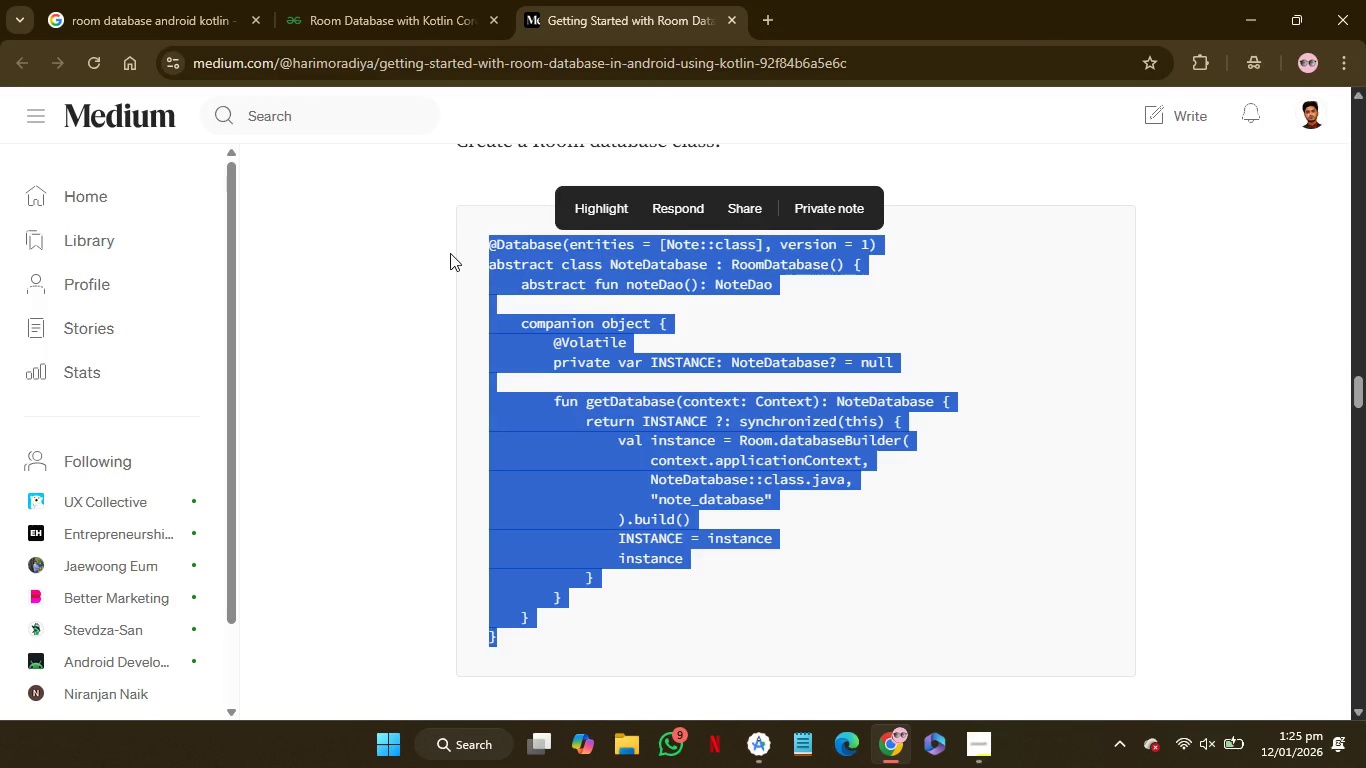 
key(Control+C)
 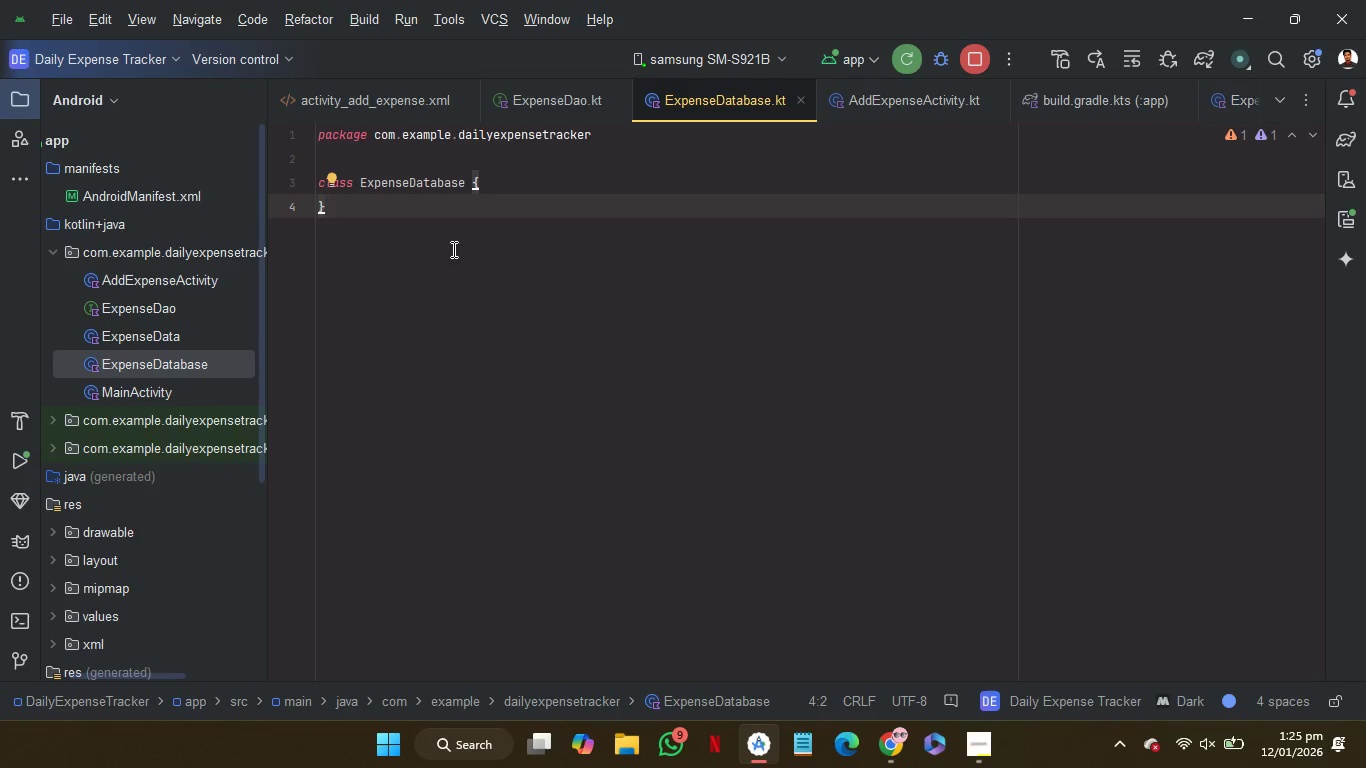 
left_click([445, 204])
 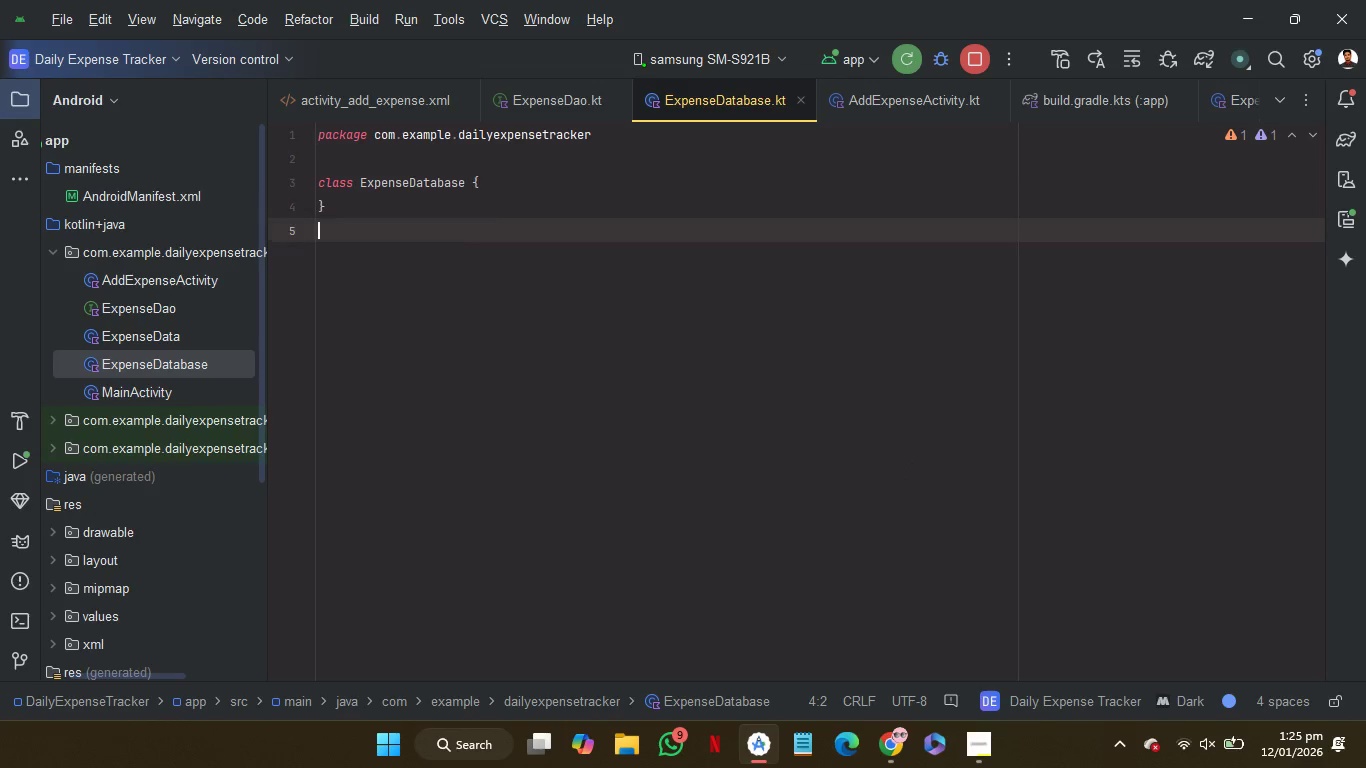 
key(Enter)
 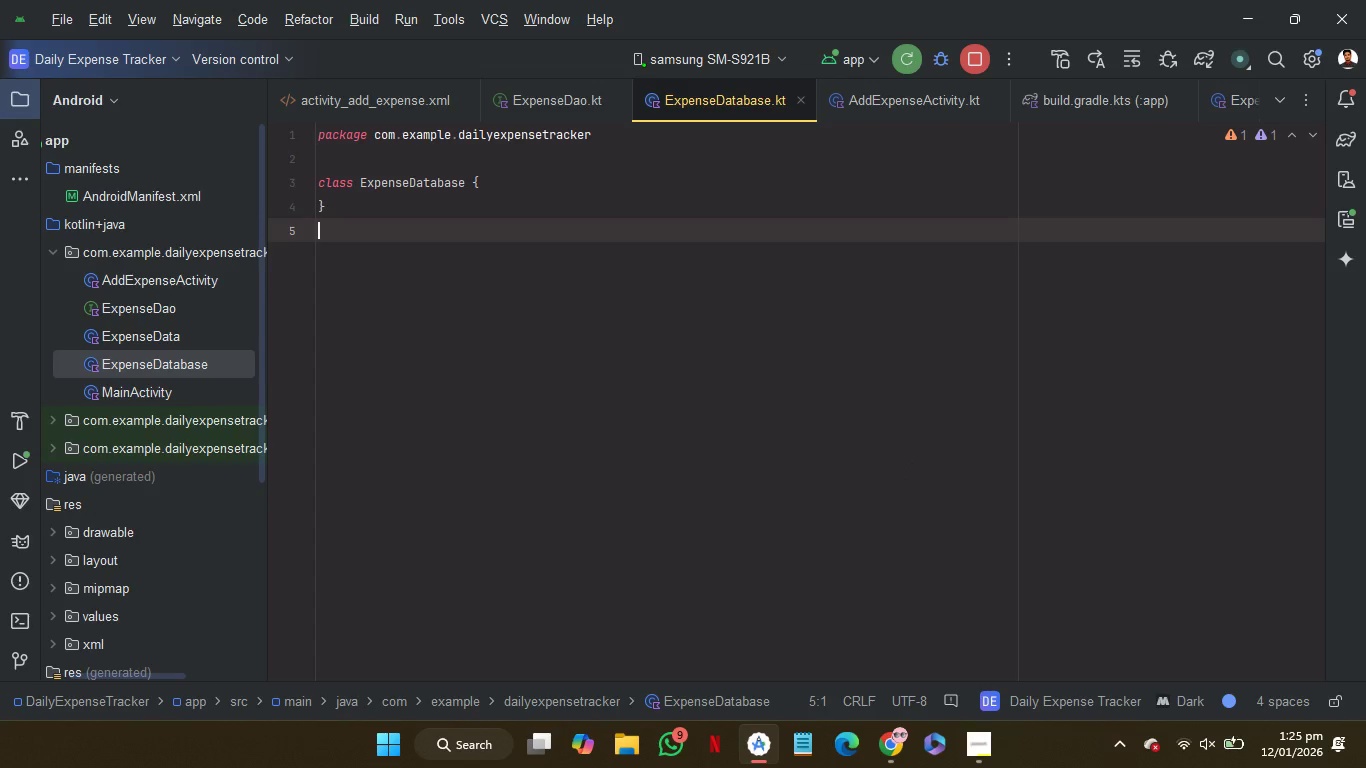 
key(Control+V)
 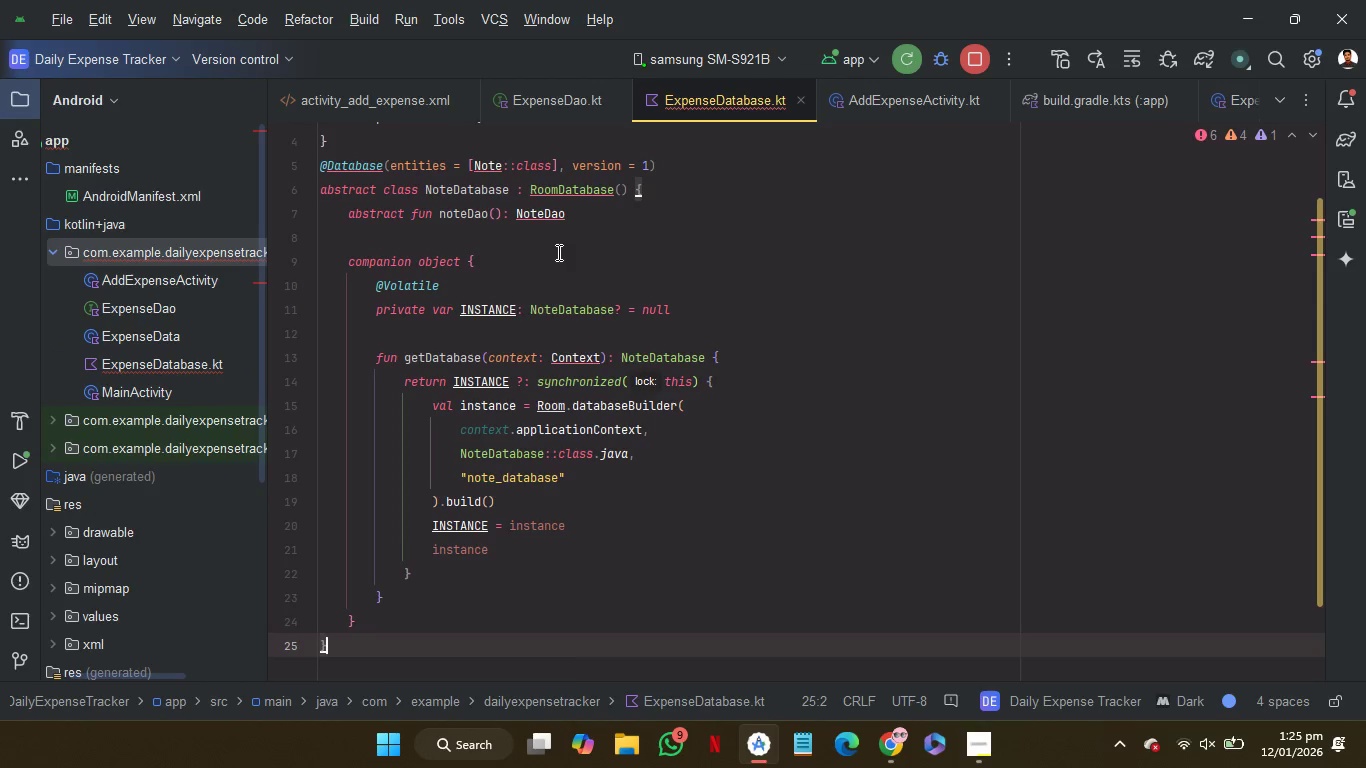 
scroll: coordinate [569, 269], scroll_direction: up, amount: 7.0
 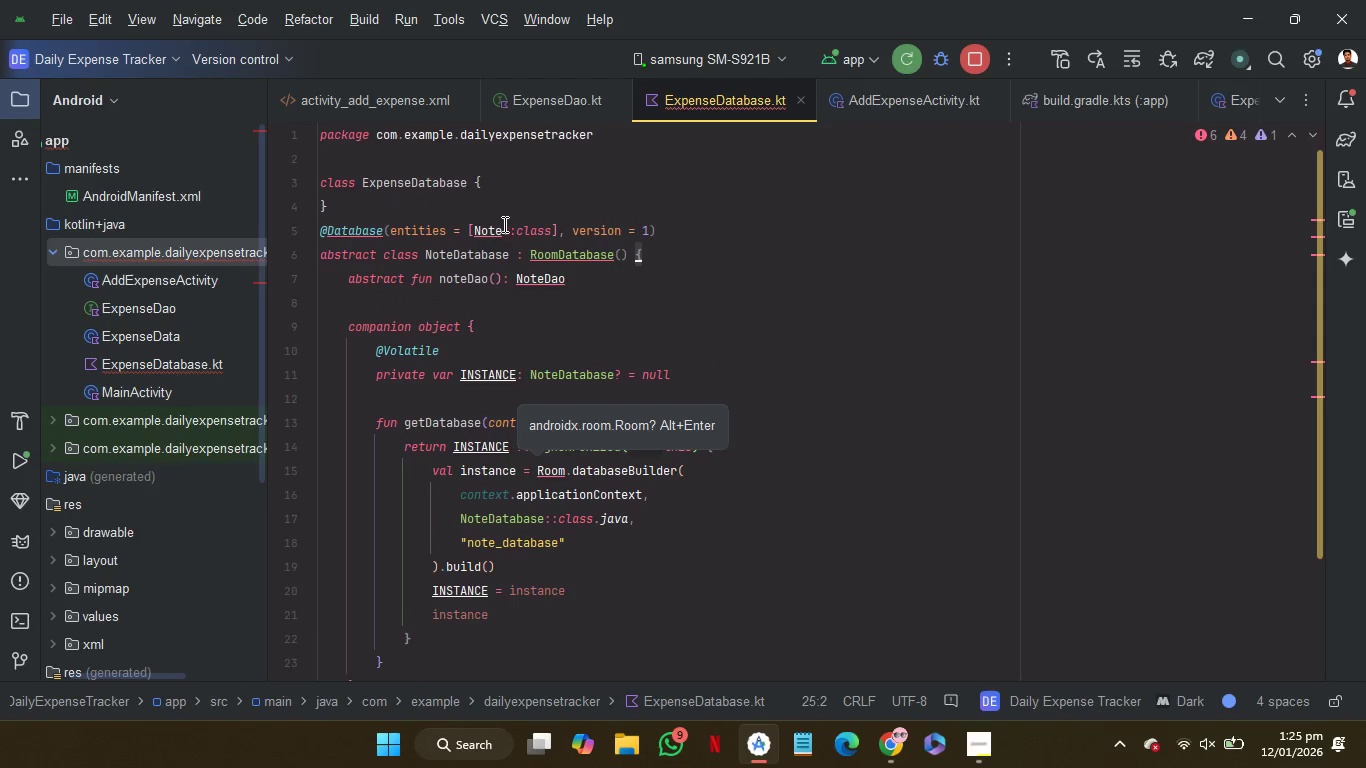 
mouse_move([507, 259])
 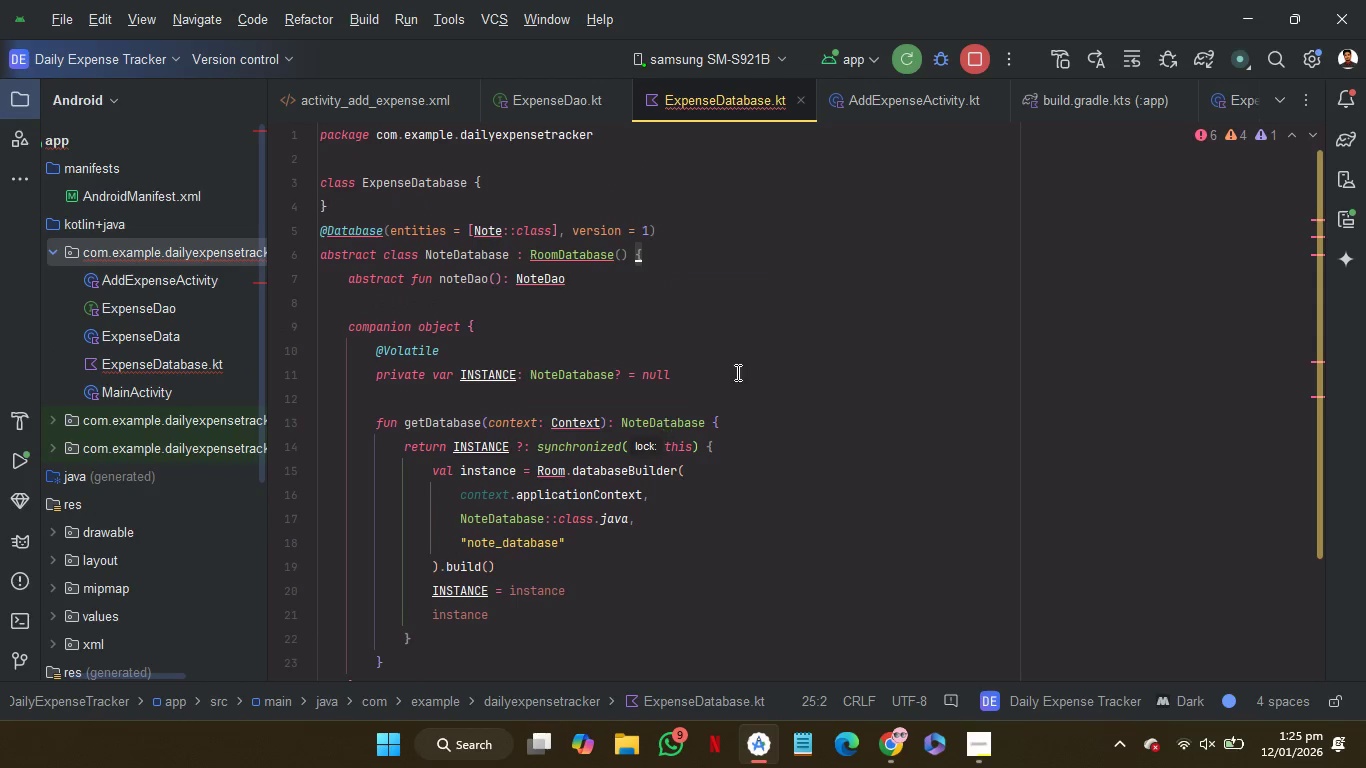 
mouse_move([728, 351])
 